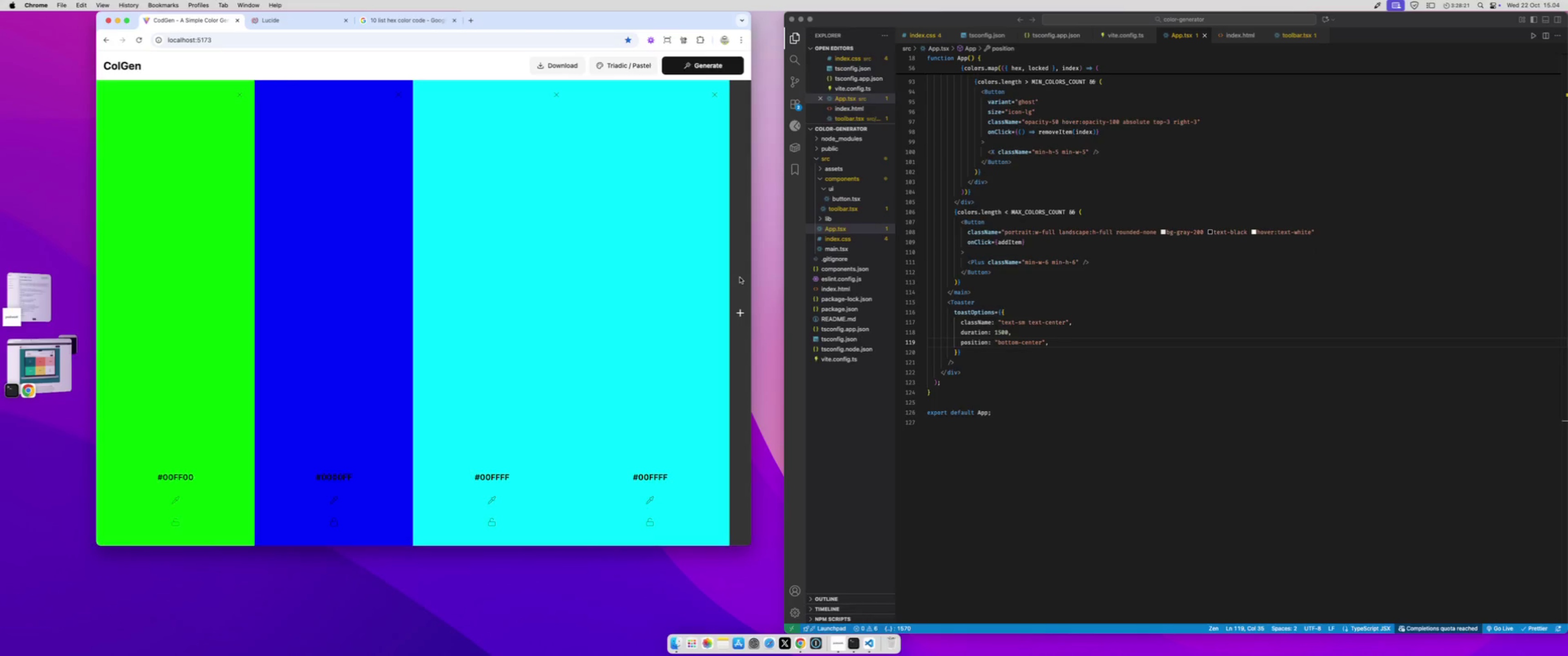 
triple_click([740, 277])
 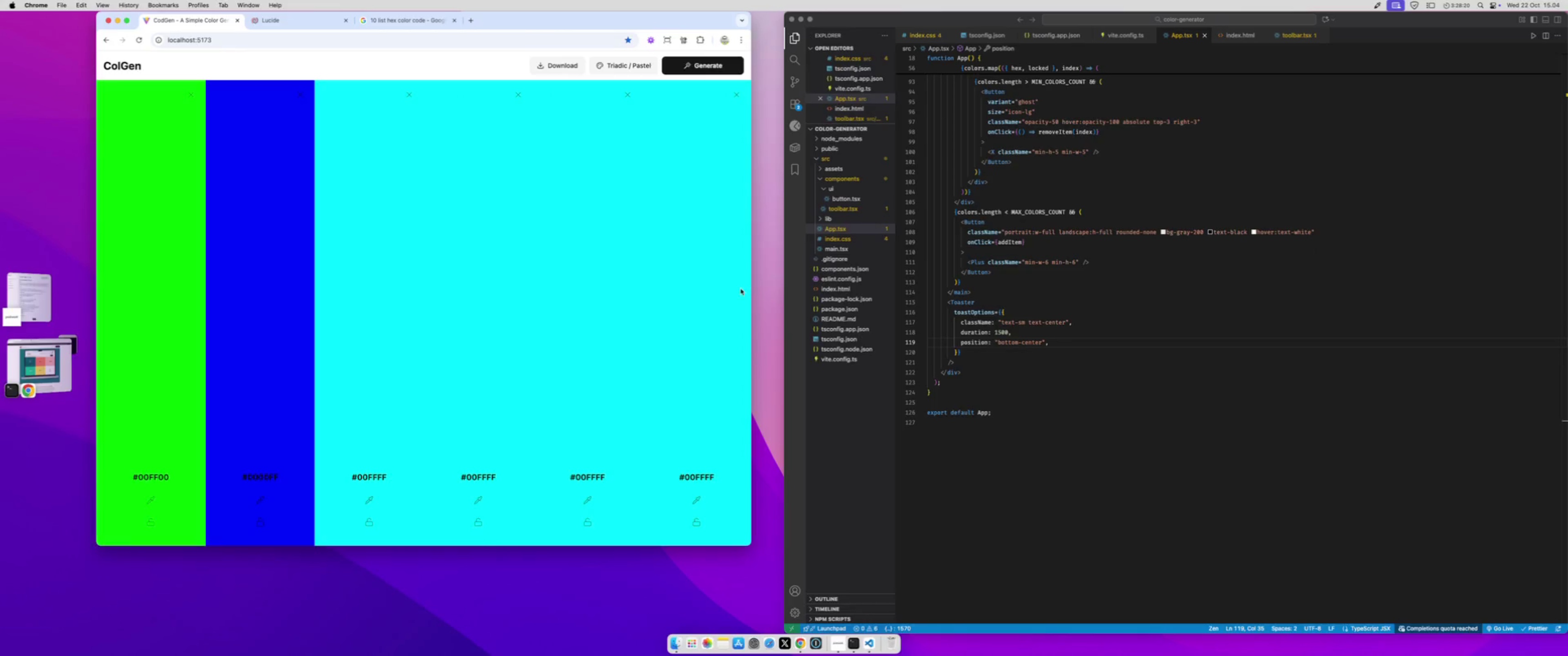 
double_click([741, 289])
 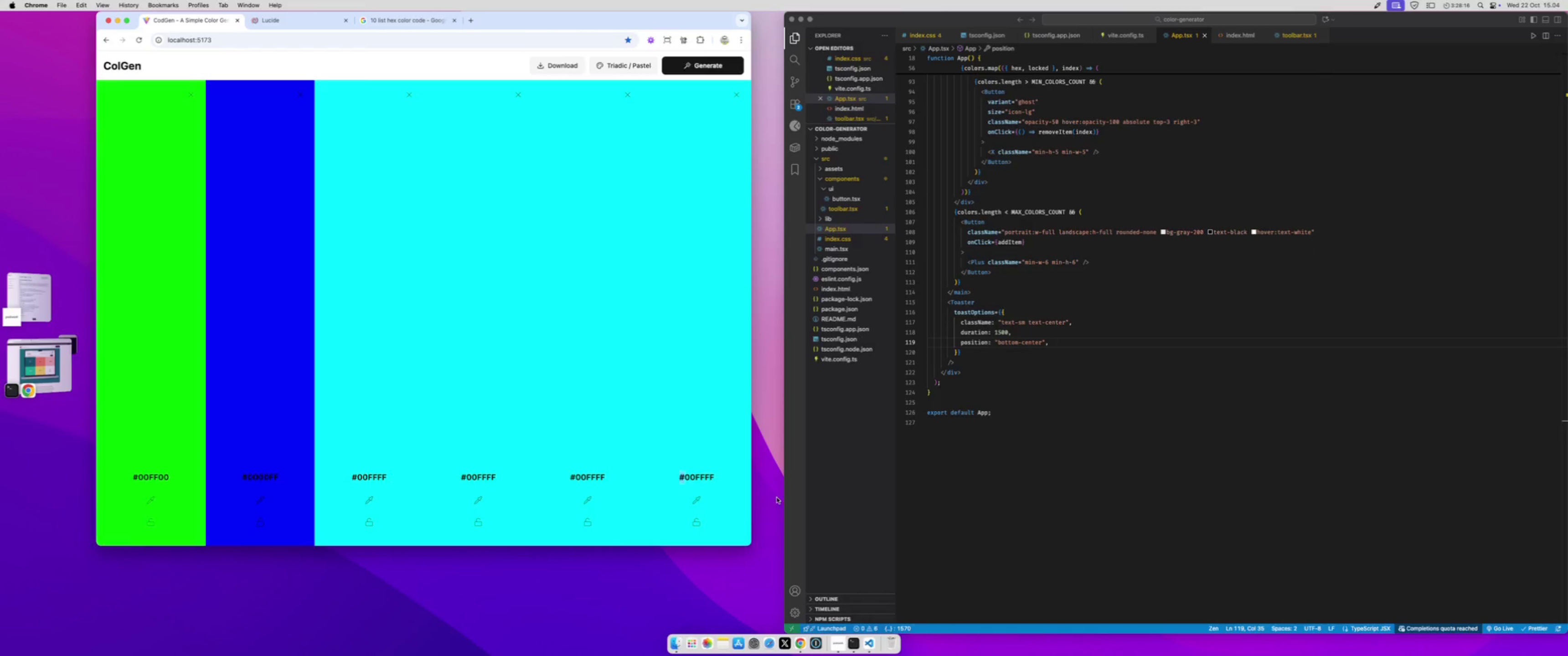 
left_click_drag(start_coordinate=[746, 544], to_coordinate=[315, 236])
 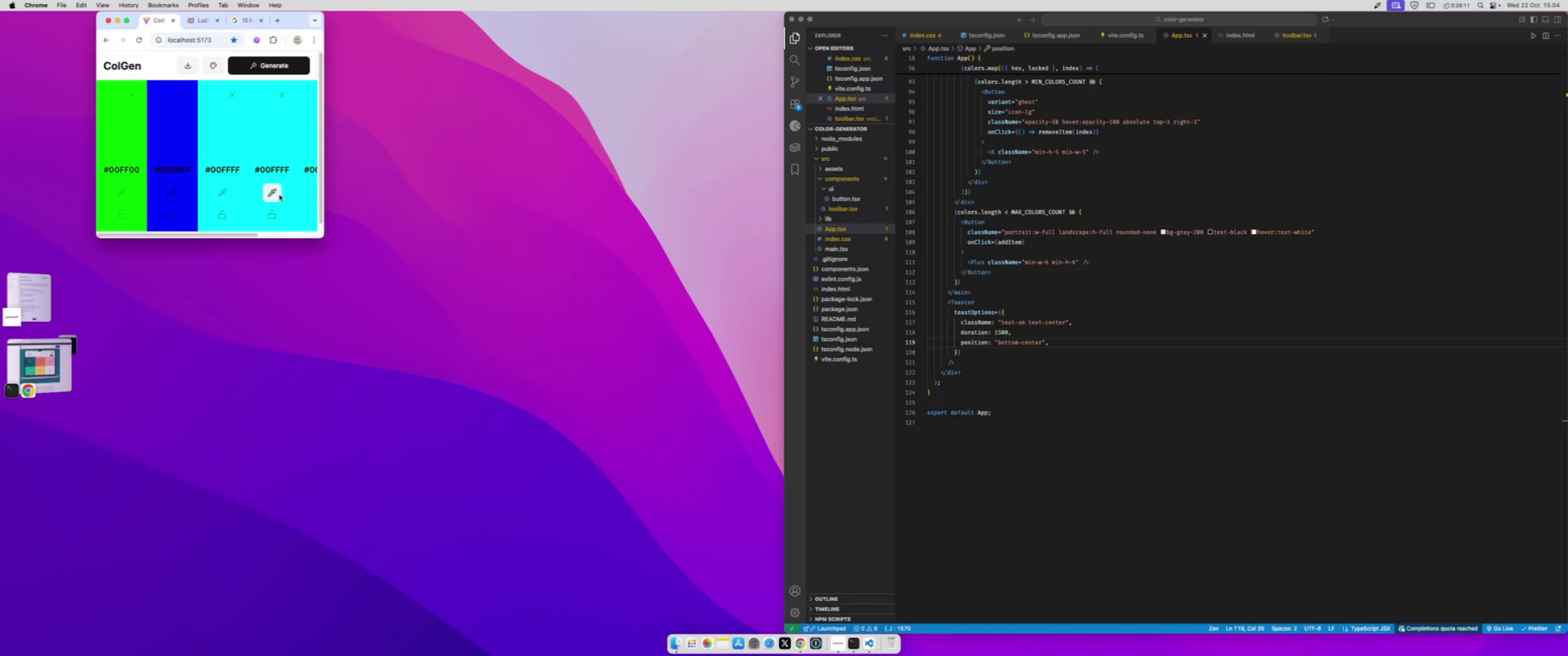 
scroll: coordinate [279, 195], scroll_direction: down, amount: 7.0
 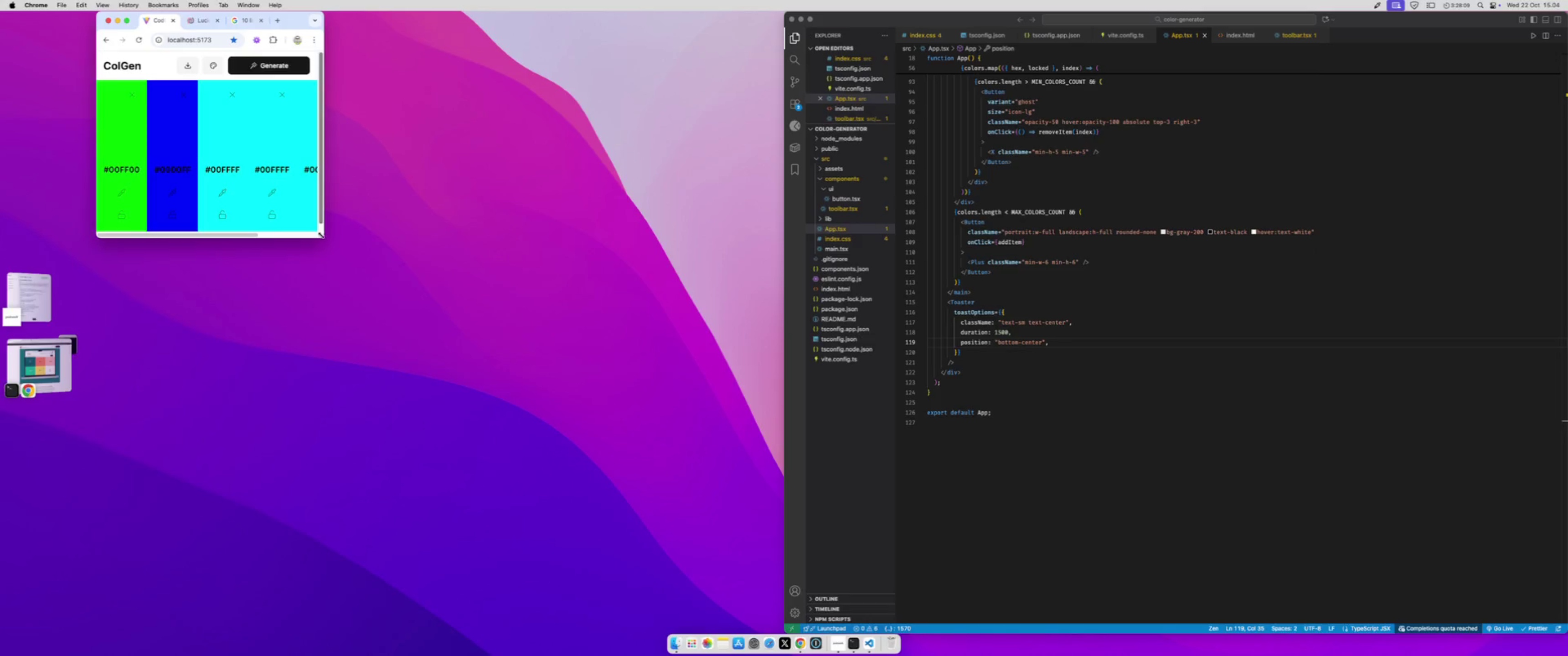 
left_click_drag(start_coordinate=[321, 236], to_coordinate=[302, 281])
 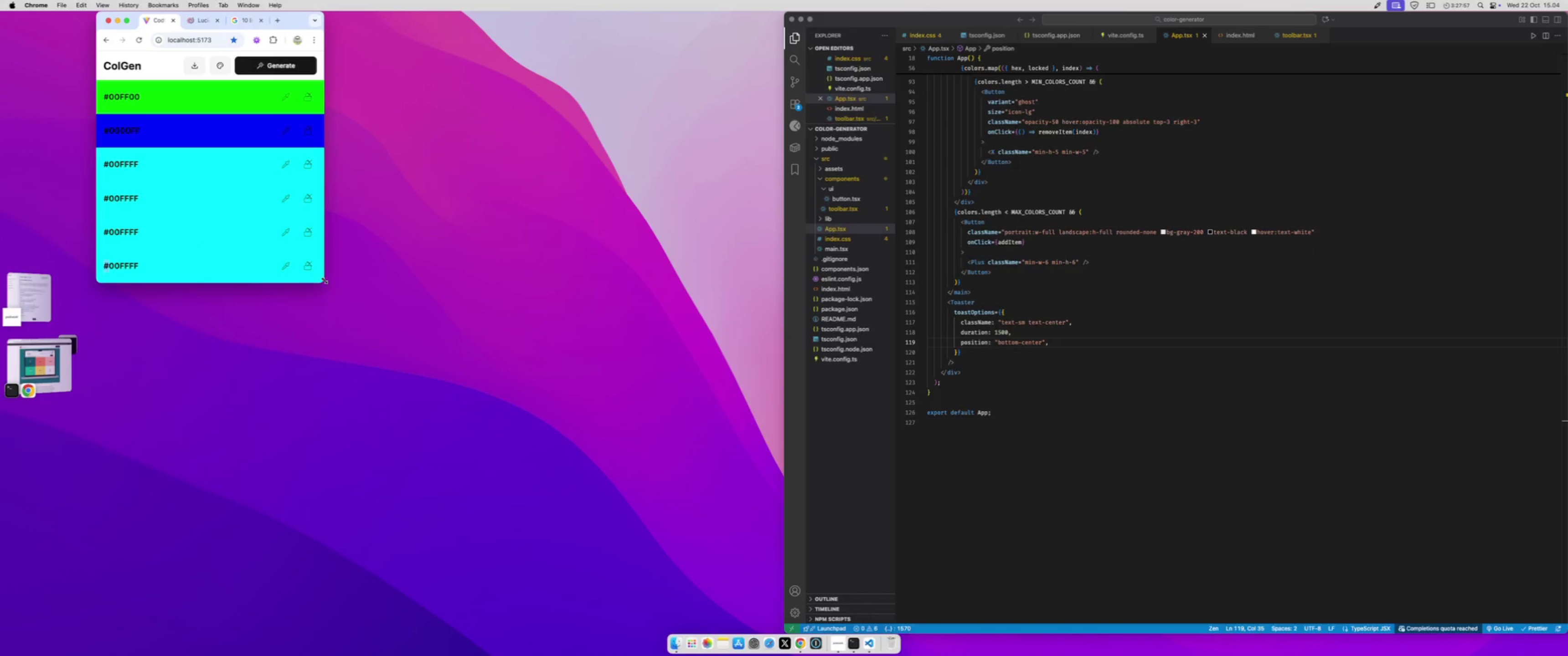 
left_click_drag(start_coordinate=[323, 283], to_coordinate=[792, 590])
 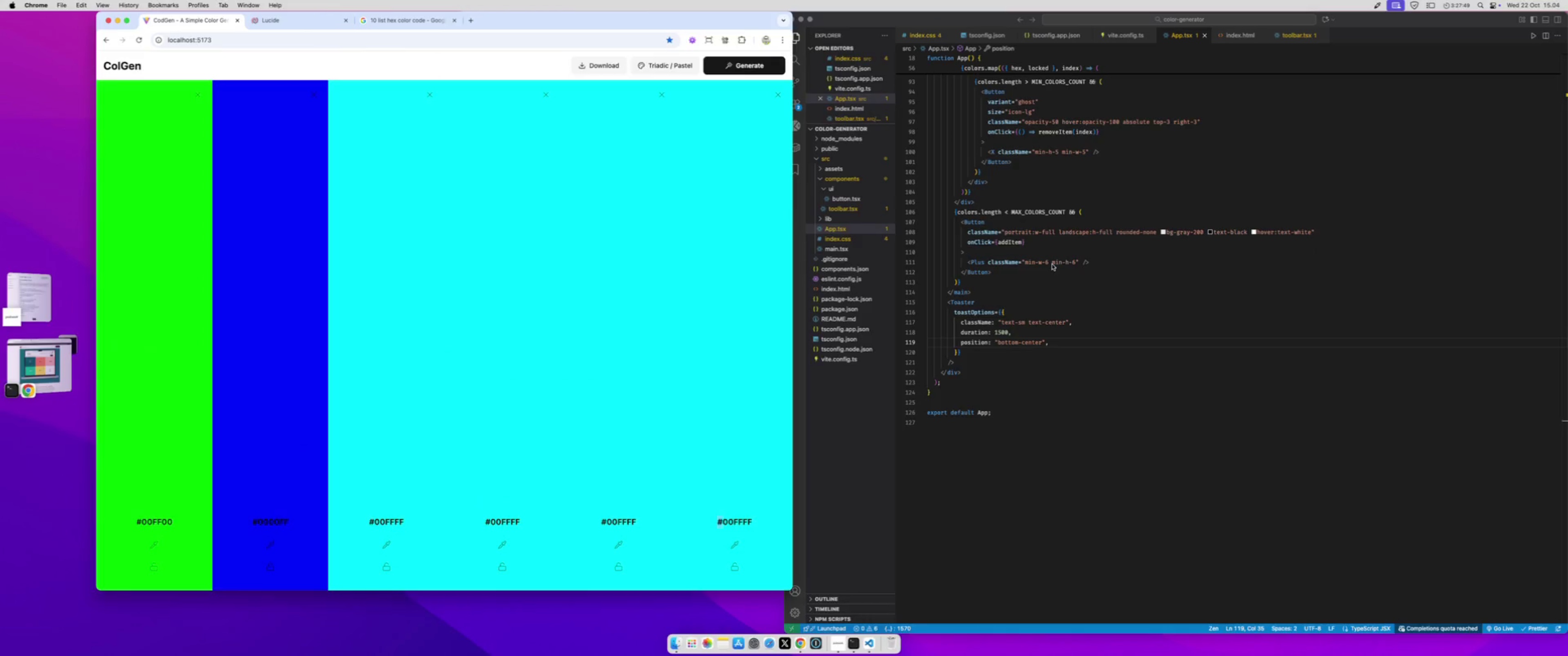 
left_click([1052, 264])
 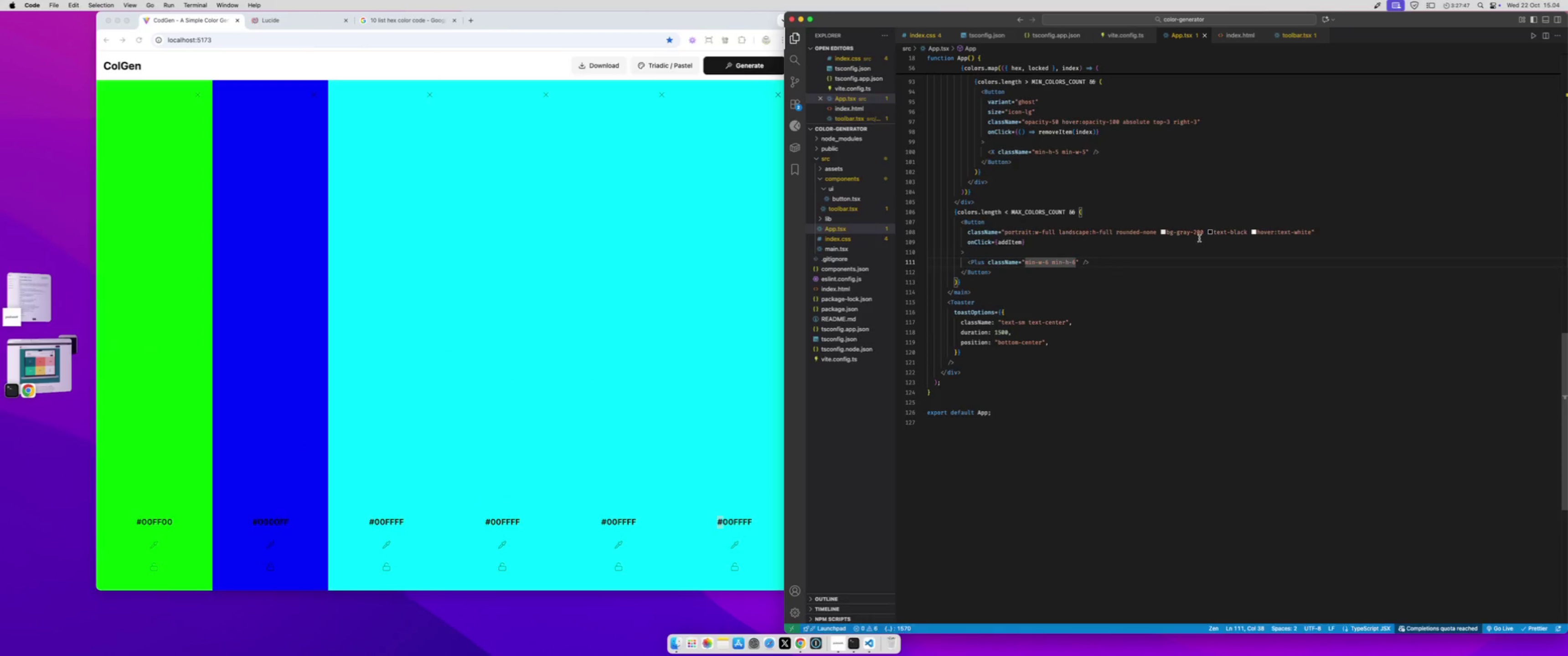 
scroll: coordinate [1109, 274], scroll_direction: up, amount: 7.0
 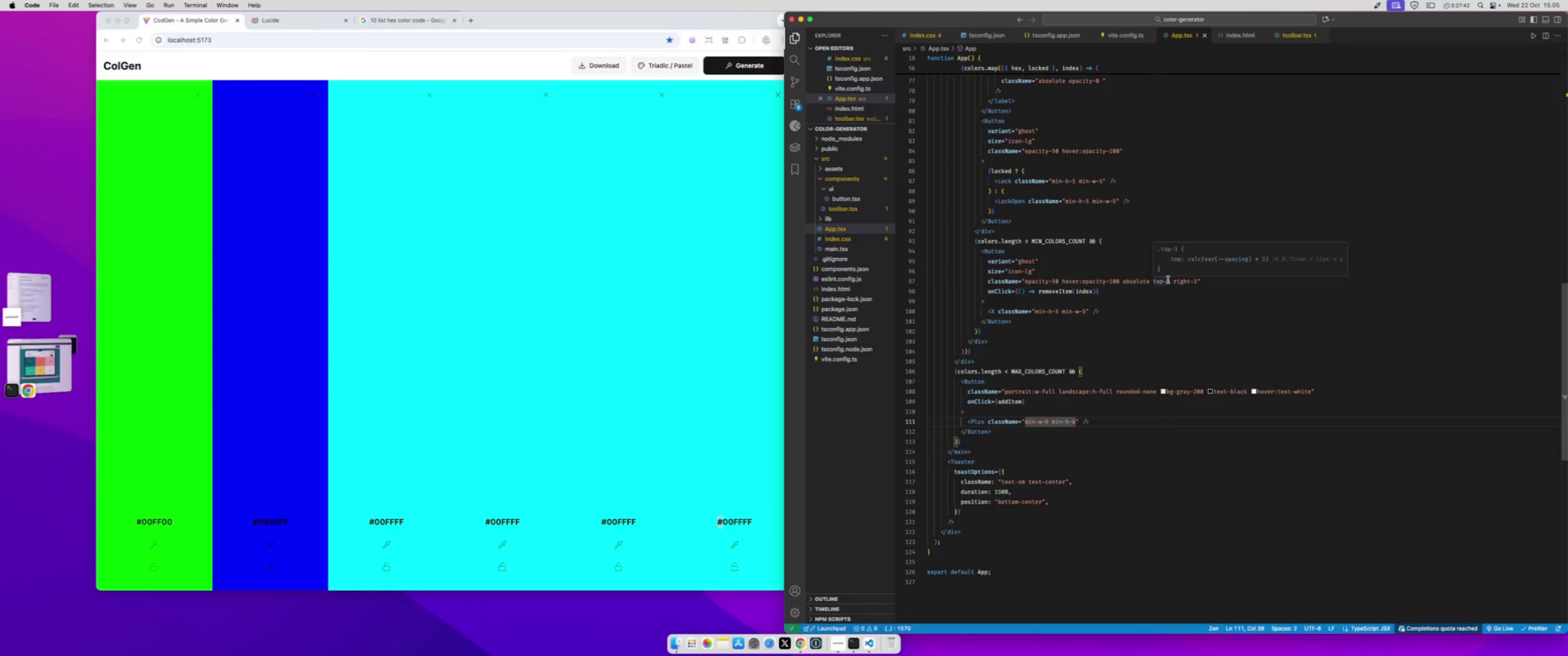 
key(Meta+D)
 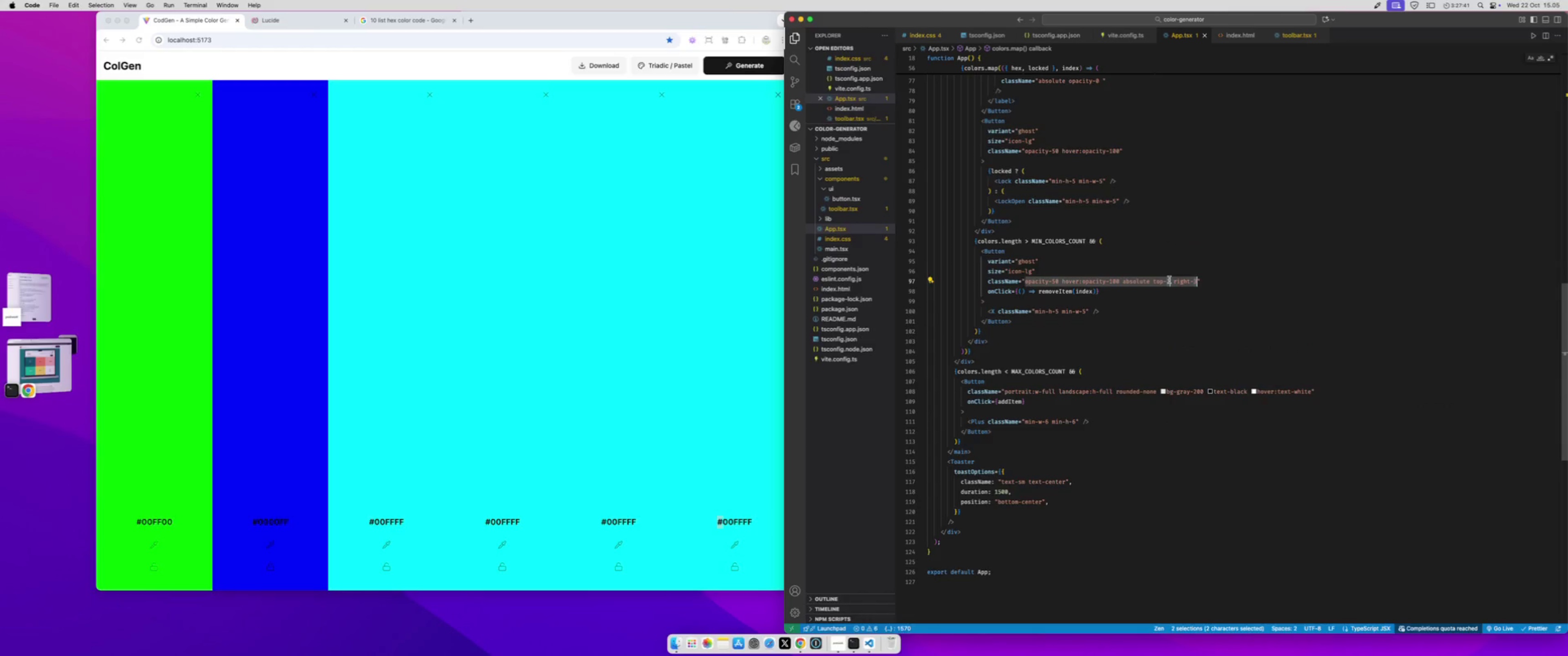 
key(2)
 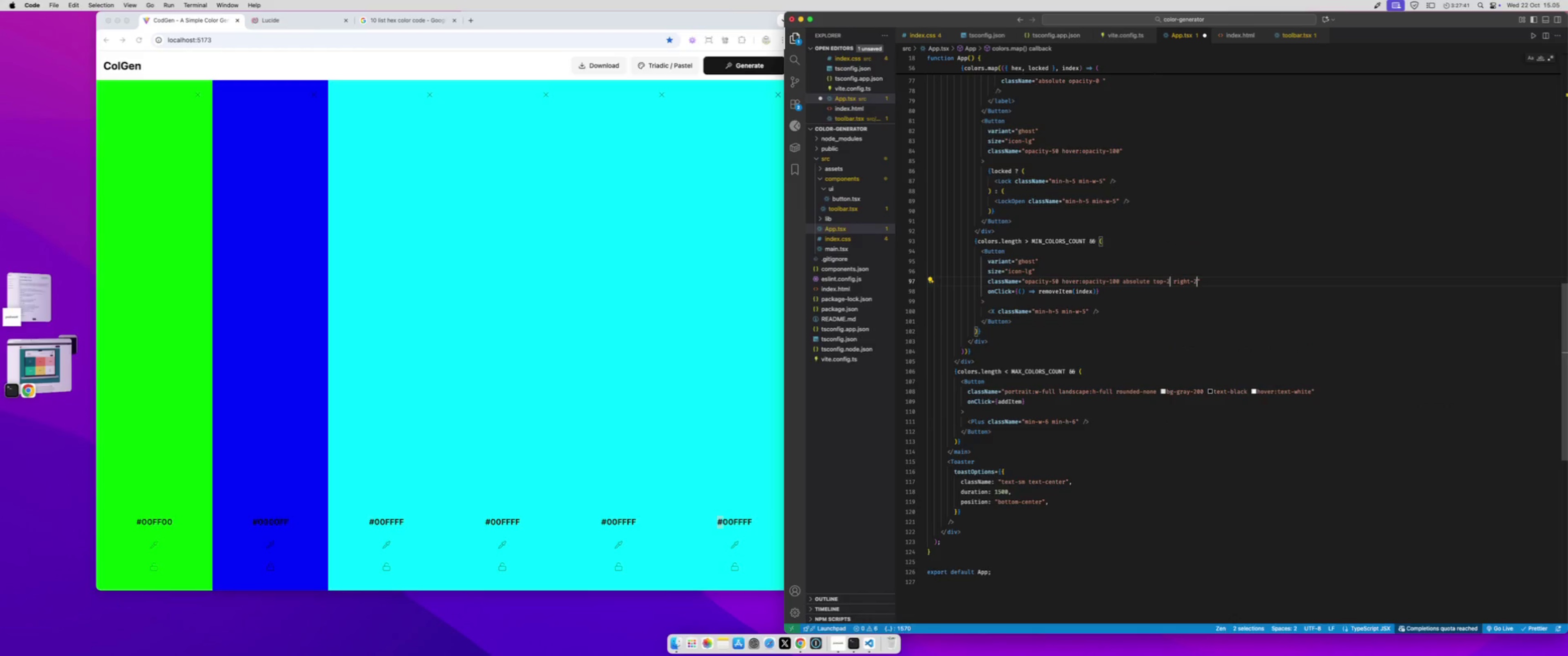 
key(Meta+S)
 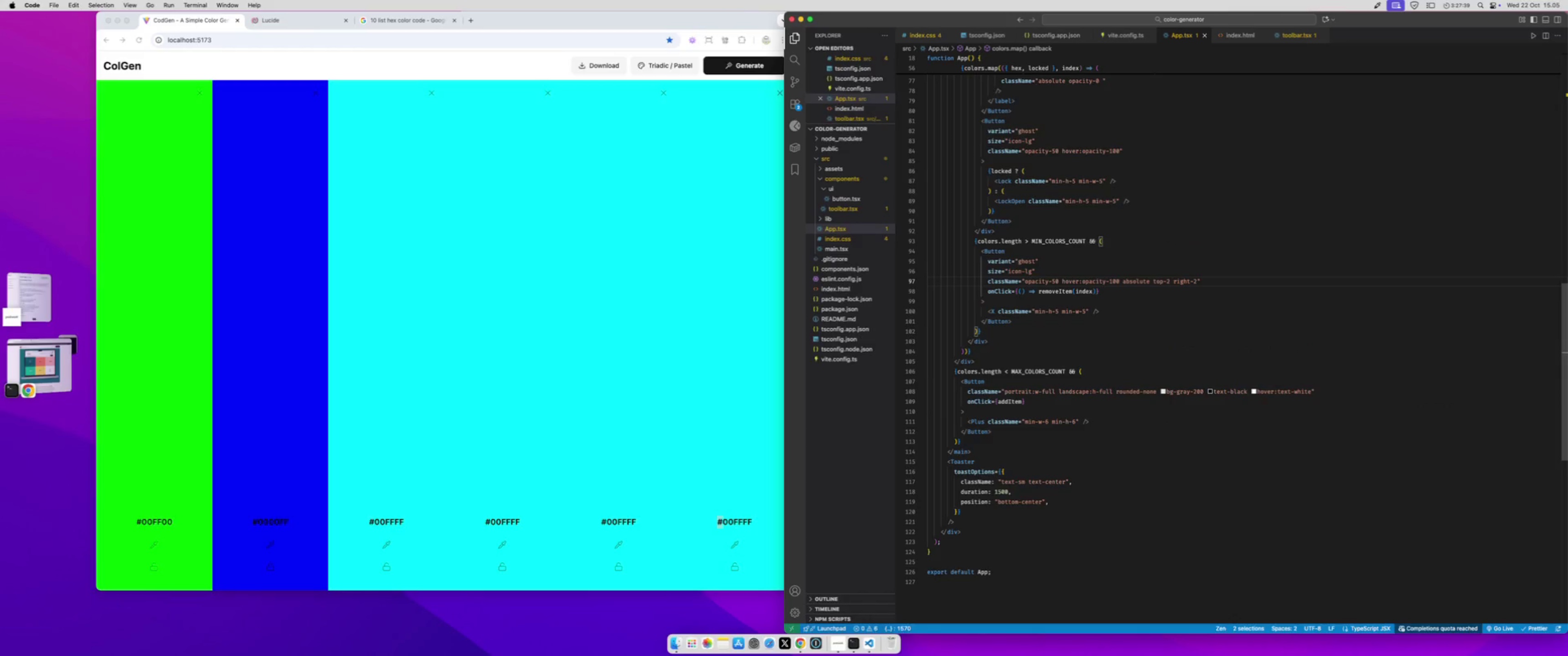 
key(Shift+ArrowLeft)
 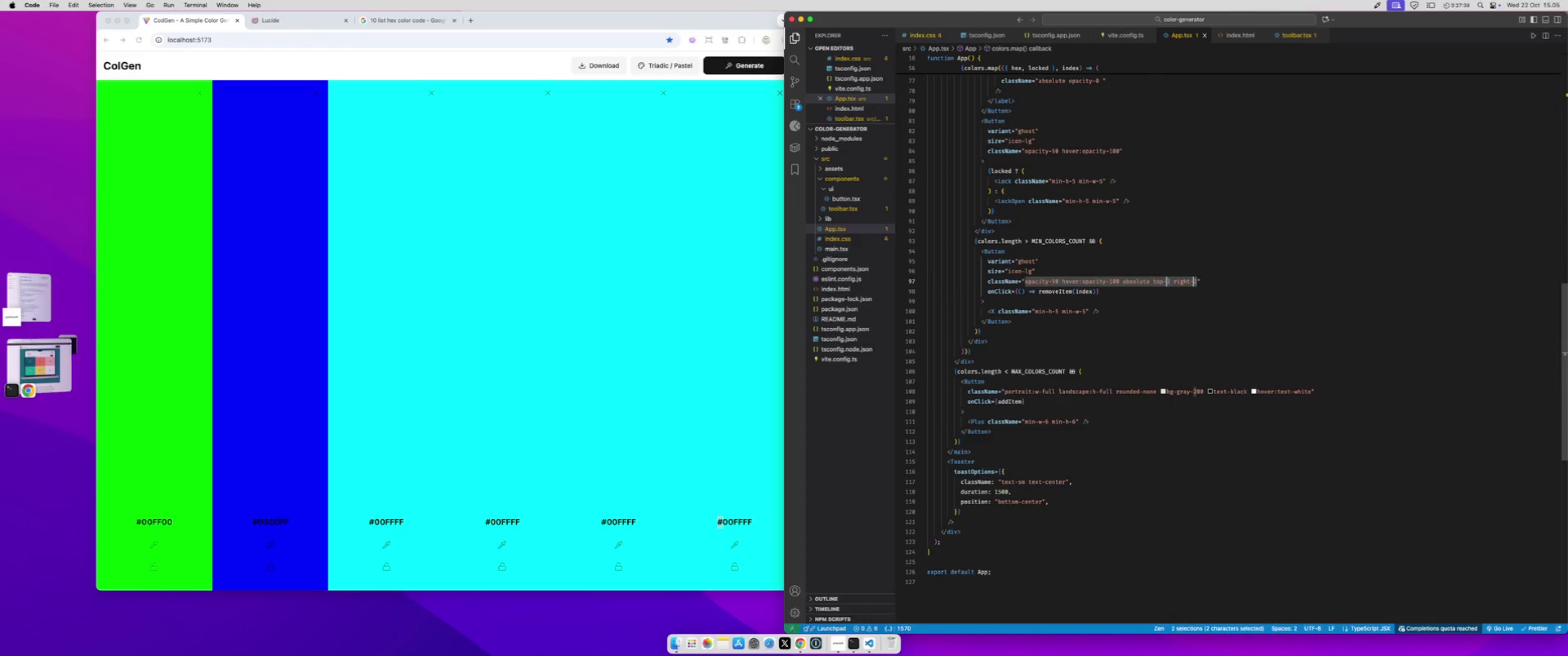 
key(1)
 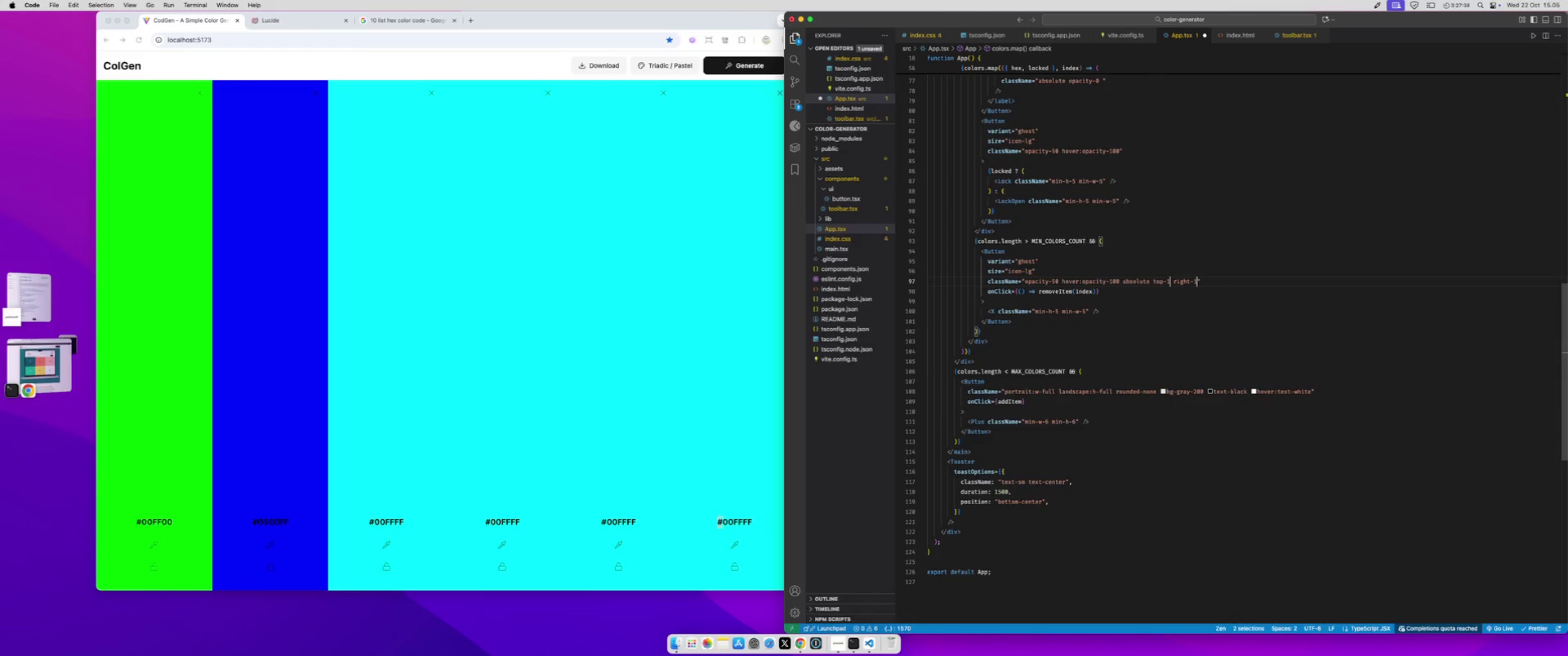 
key(Meta+S)
 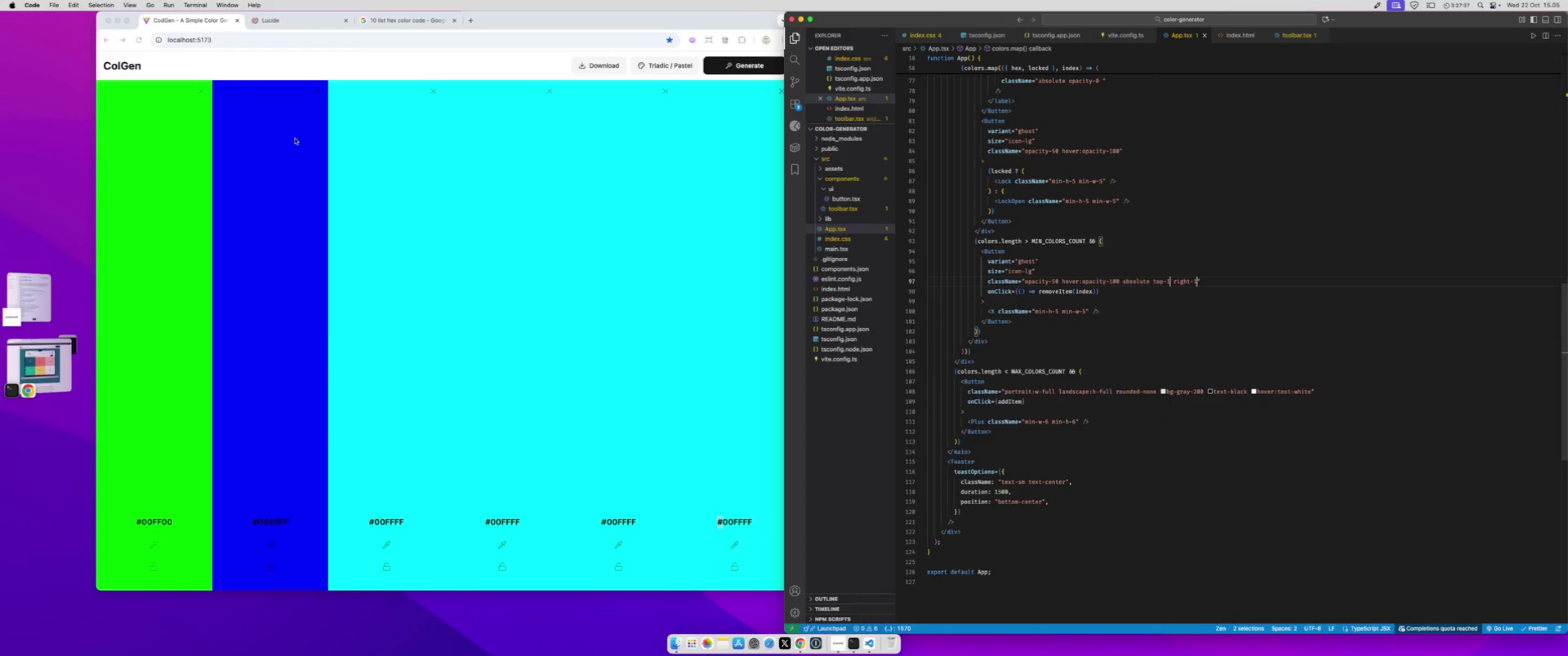 
left_click([284, 137])
 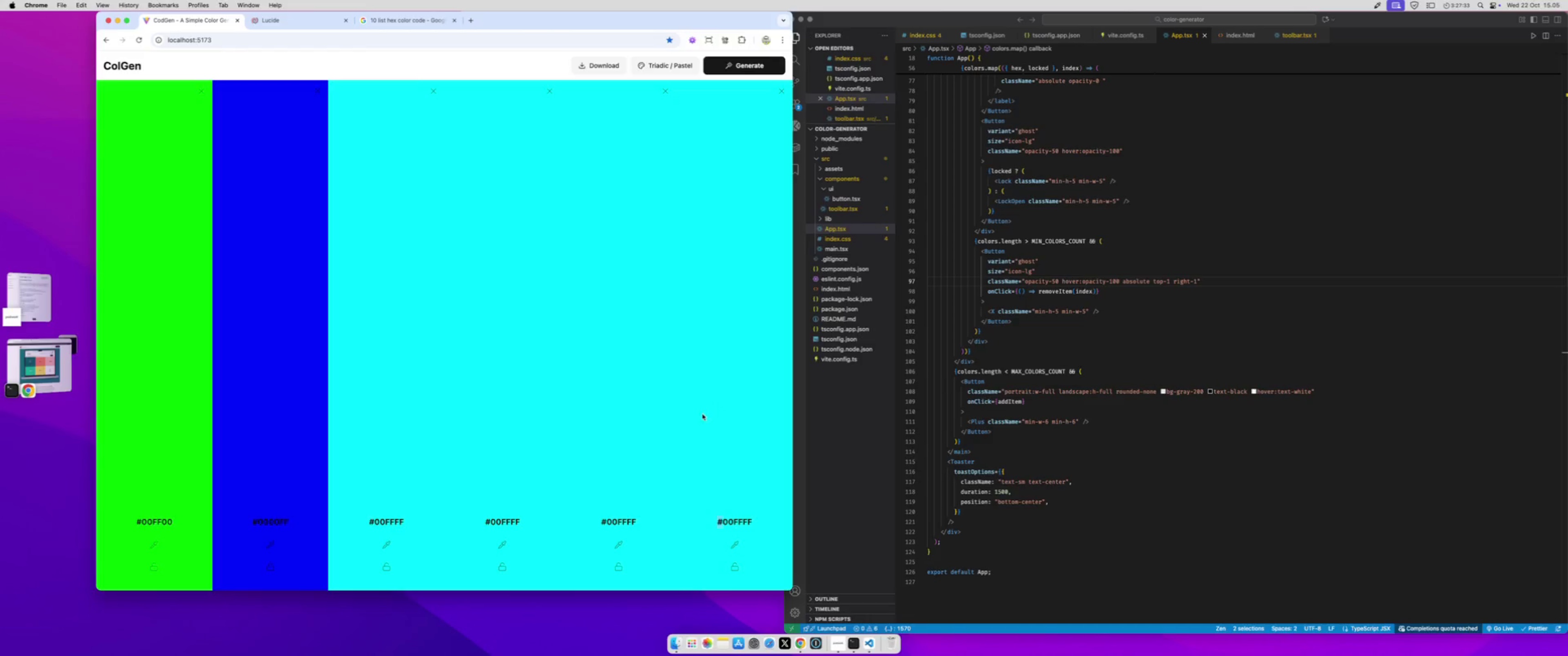 
left_click_drag(start_coordinate=[787, 589], to_coordinate=[86, 242])
 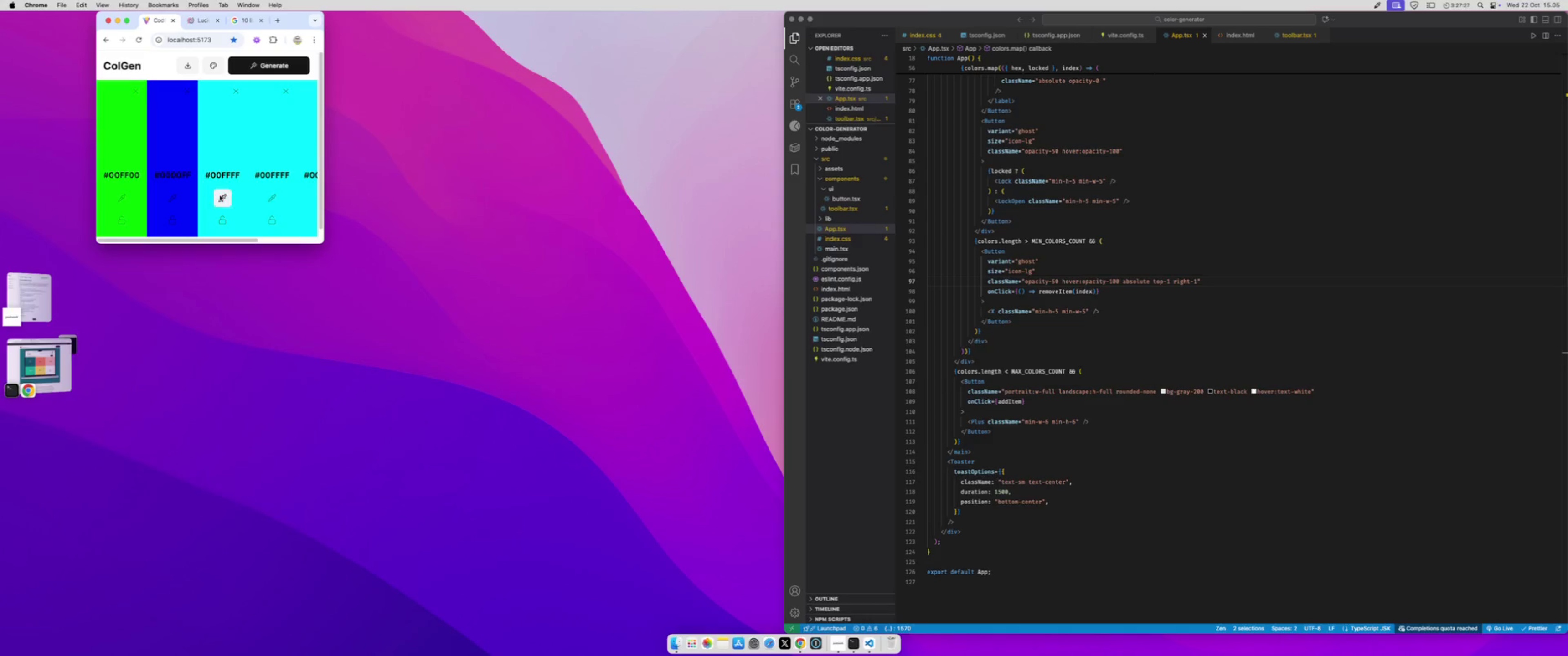 
scroll: coordinate [220, 195], scroll_direction: up, amount: 5.0
 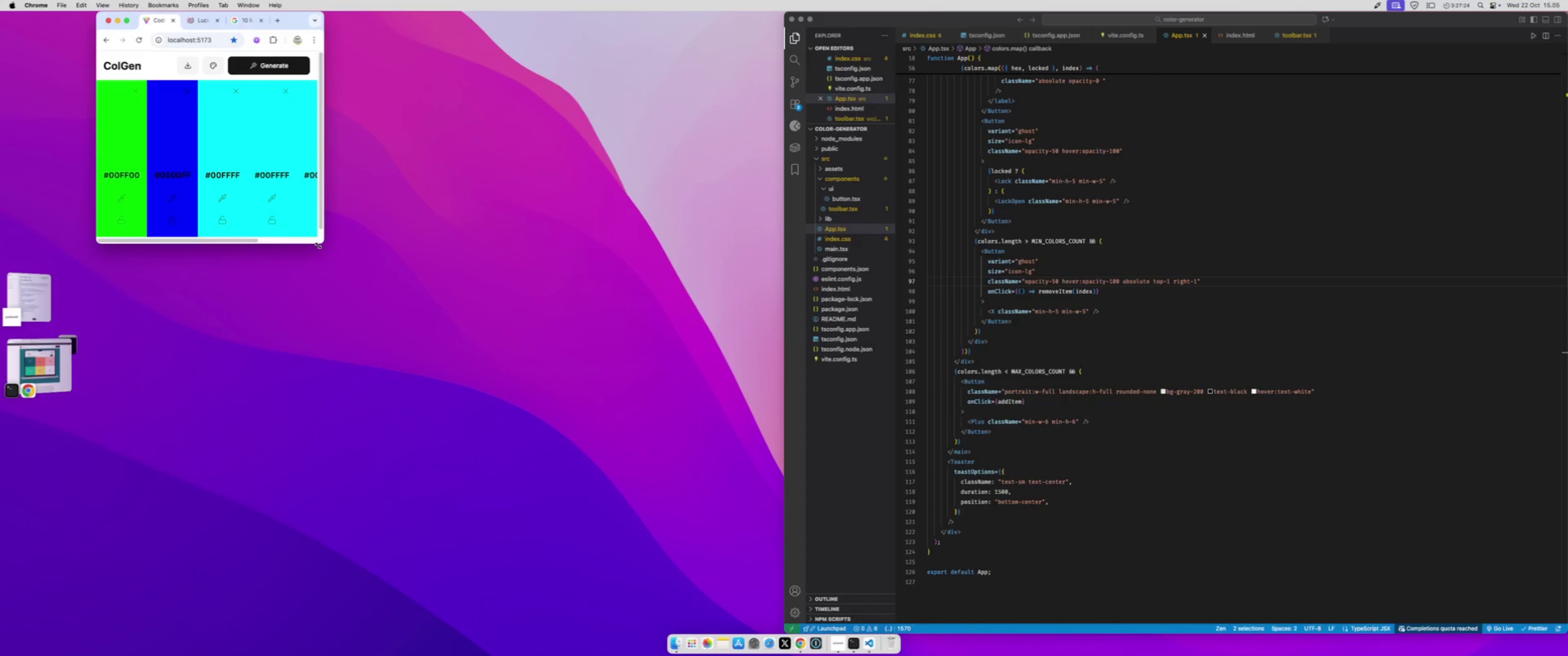 
left_click_drag(start_coordinate=[320, 245], to_coordinate=[280, 223])
 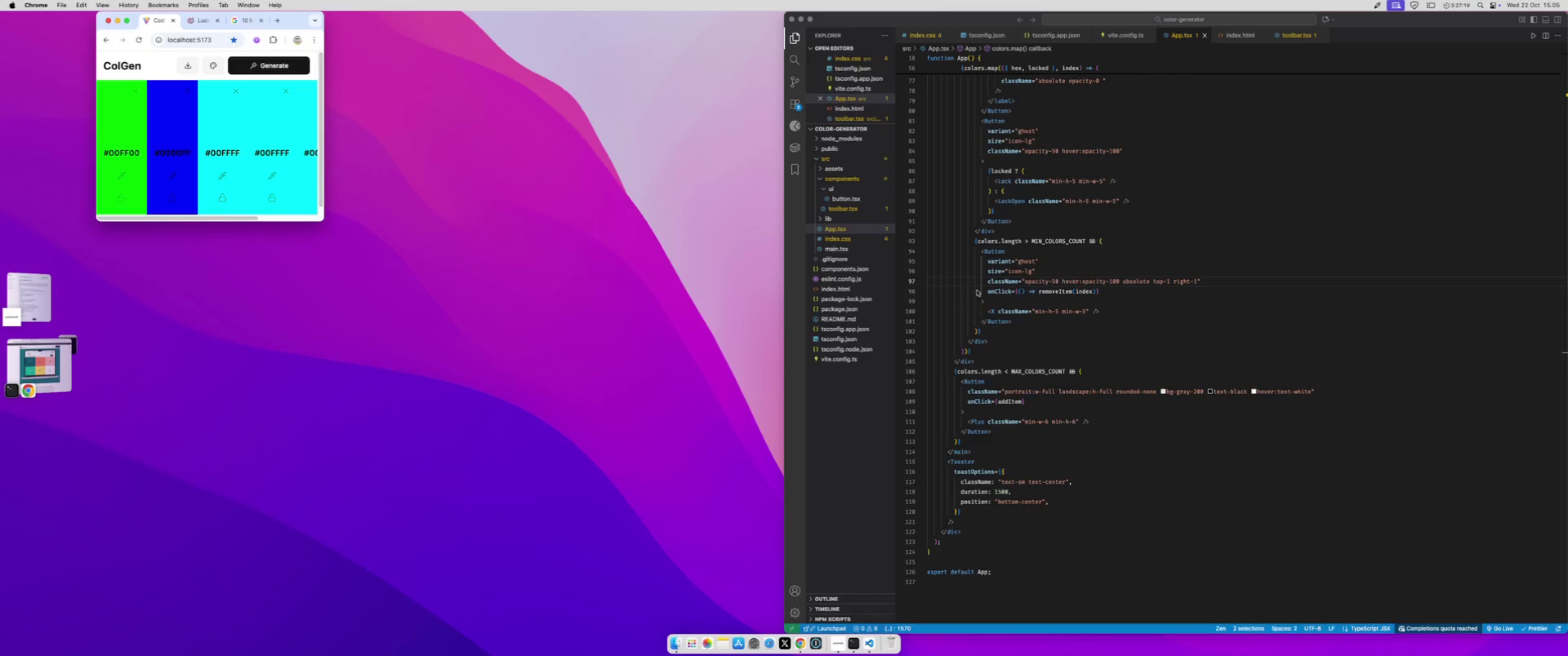 
scroll: coordinate [977, 290], scroll_direction: up, amount: 10.0
 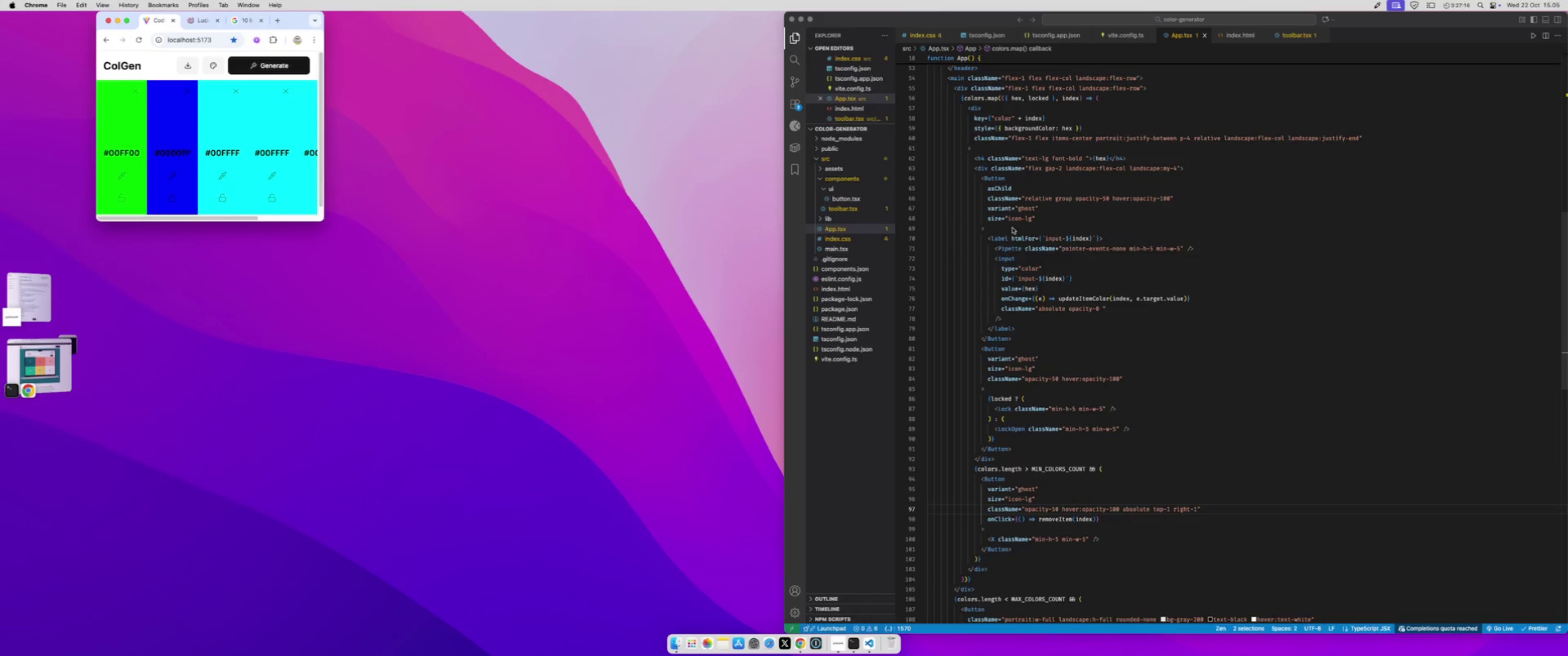 
left_click([1014, 230])
 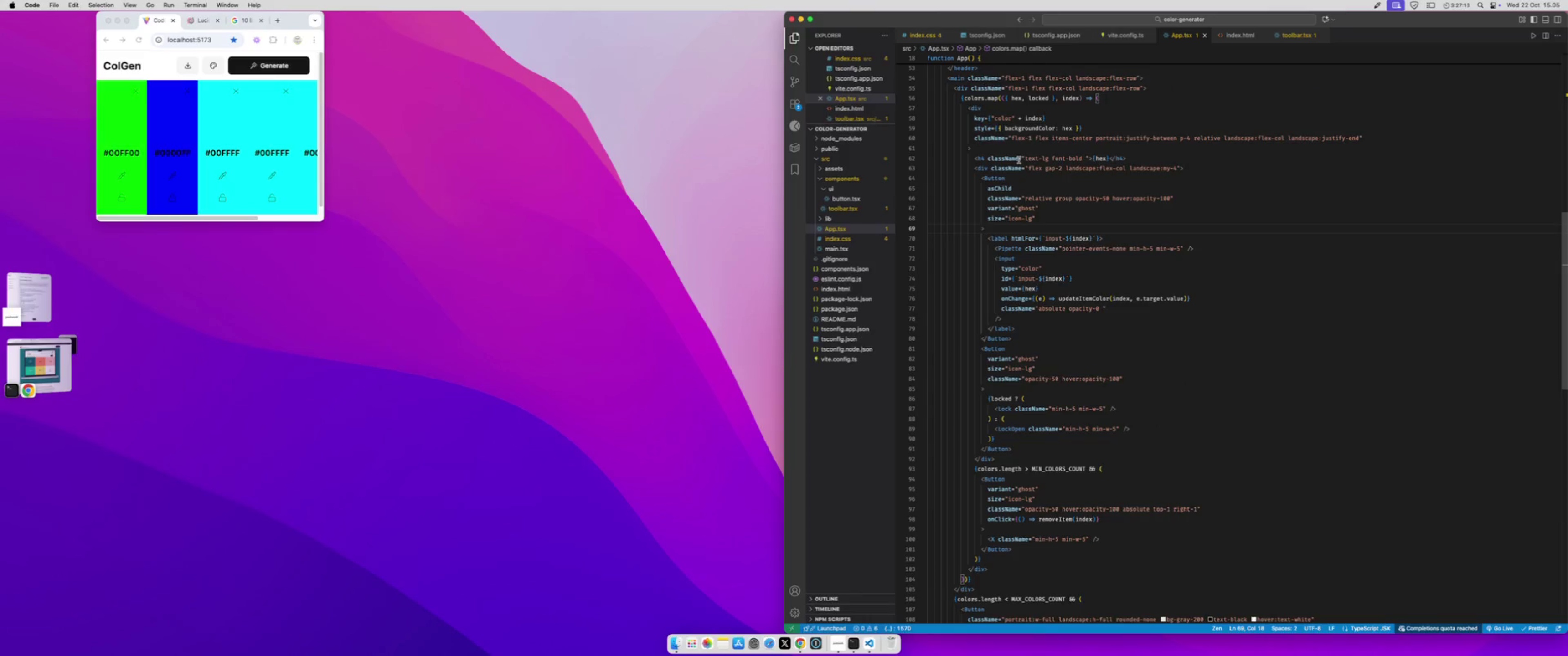 
left_click([1025, 159])
 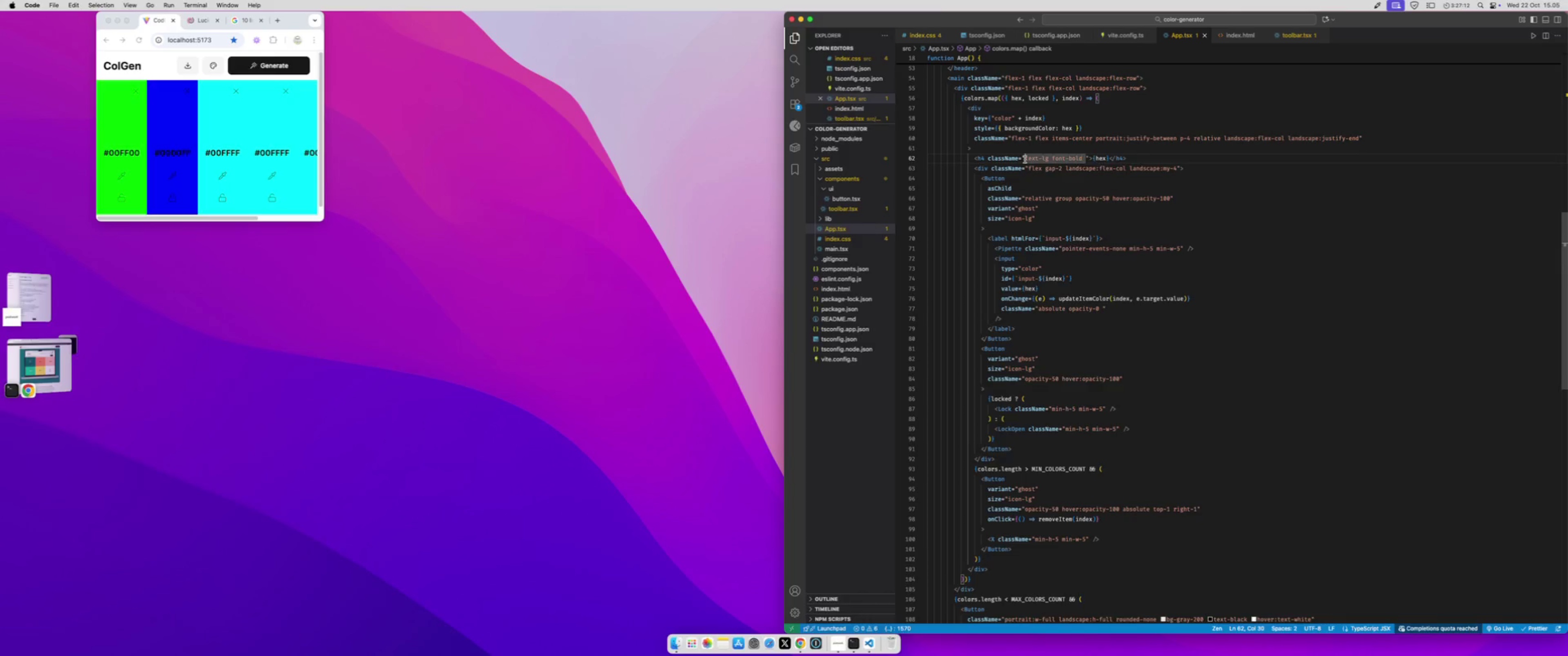 
type(text)
key(Backspace)
key(Backspace)
key(Backspace)
key(Backspace)
type(md:)
 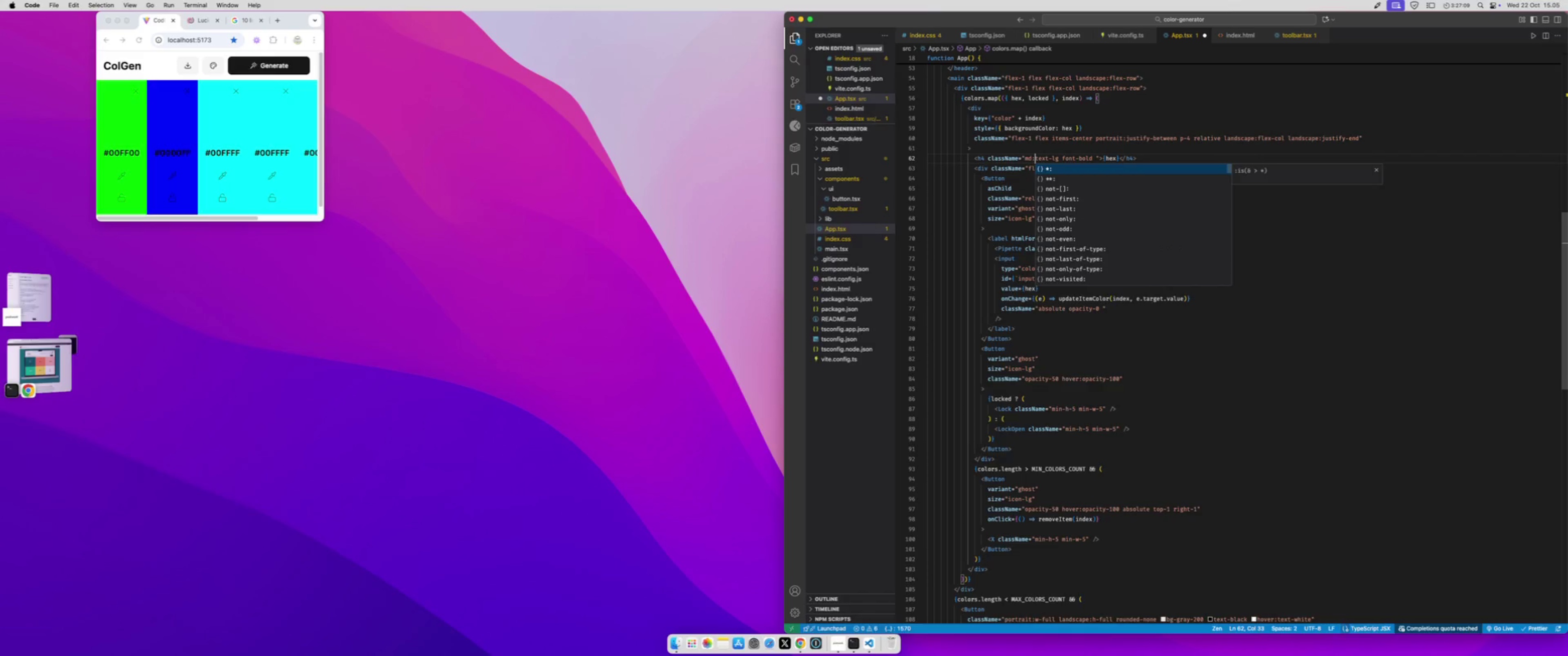 
key(Meta+S)
 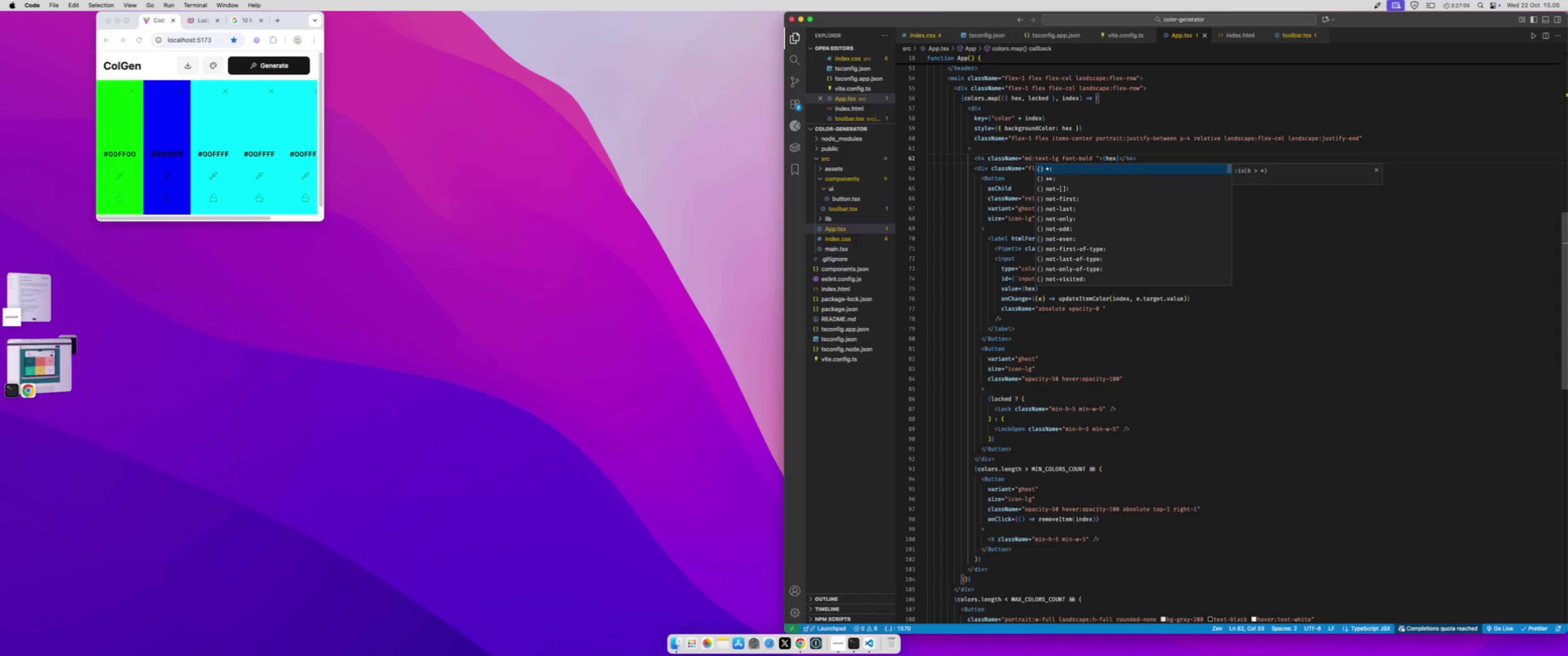 
wait(5.11)
 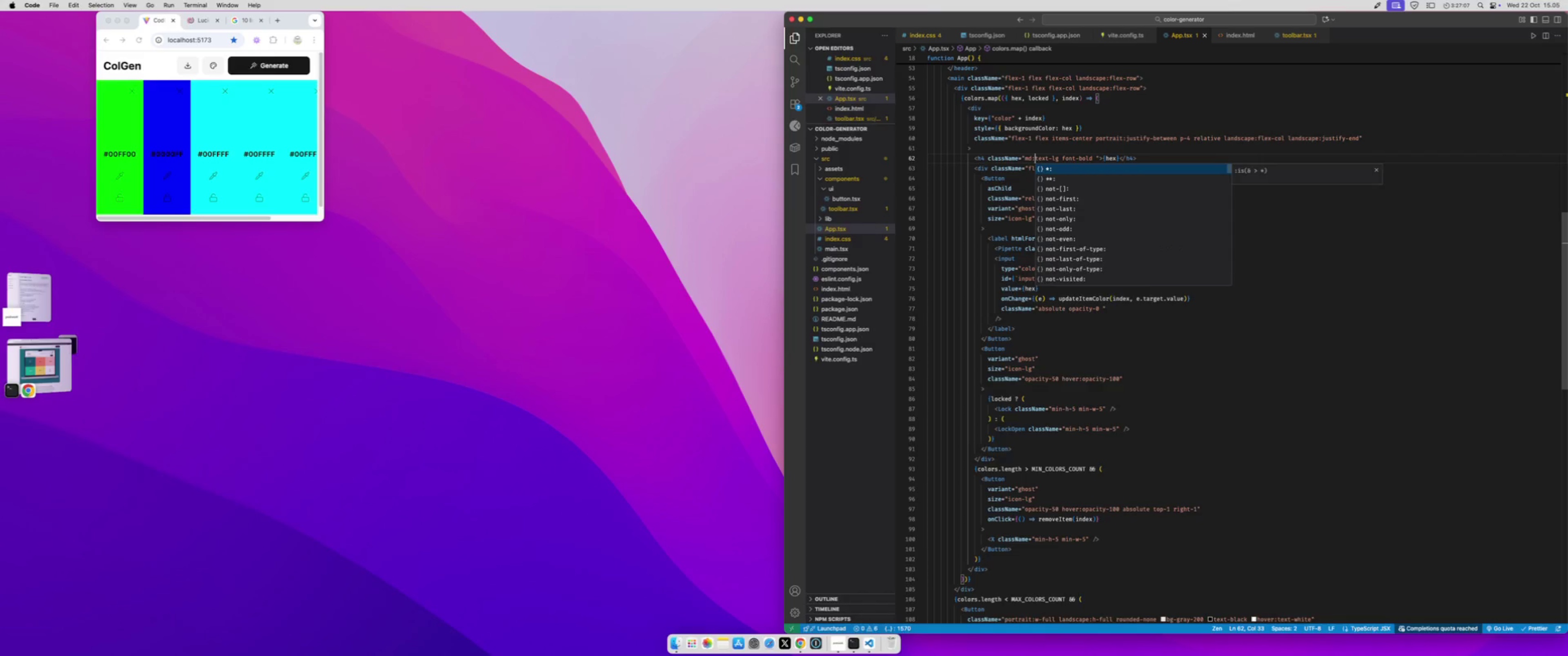 
key(ArrowLeft)
 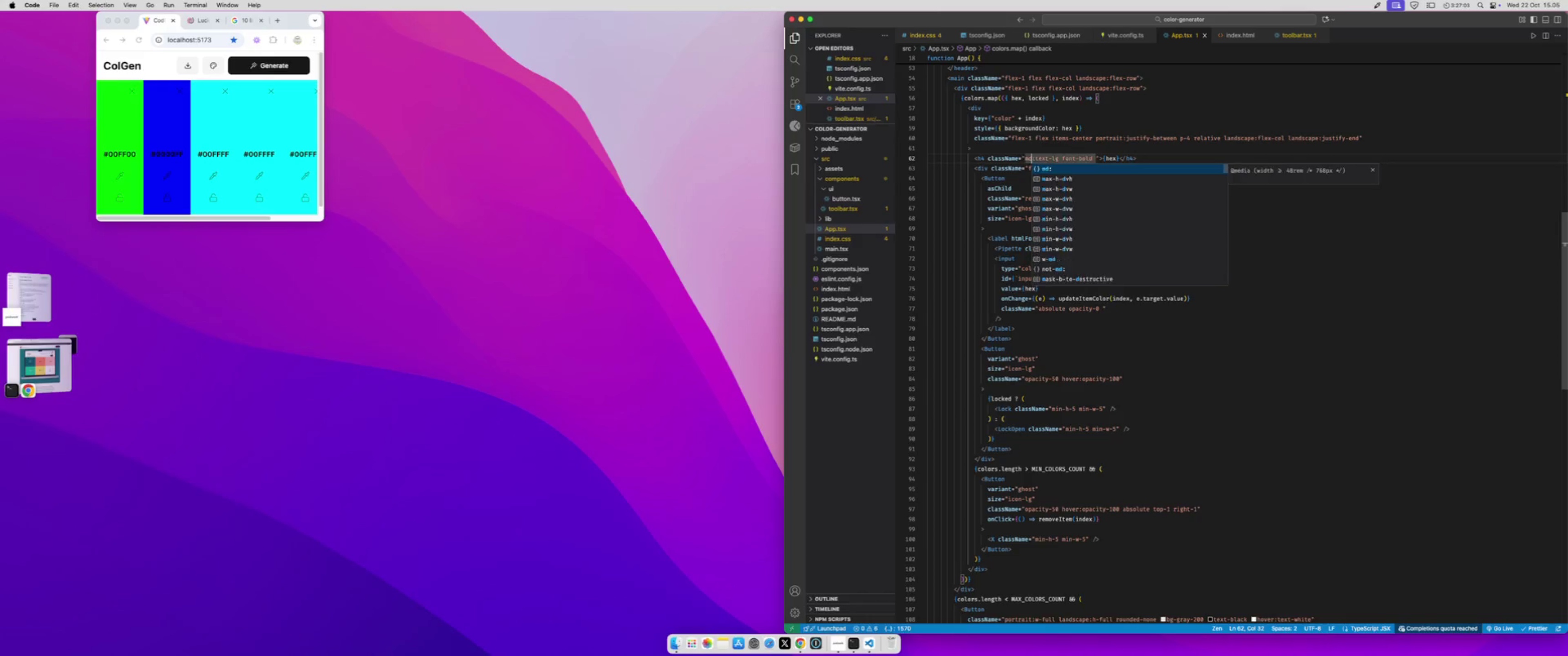 
key(ArrowLeft)
 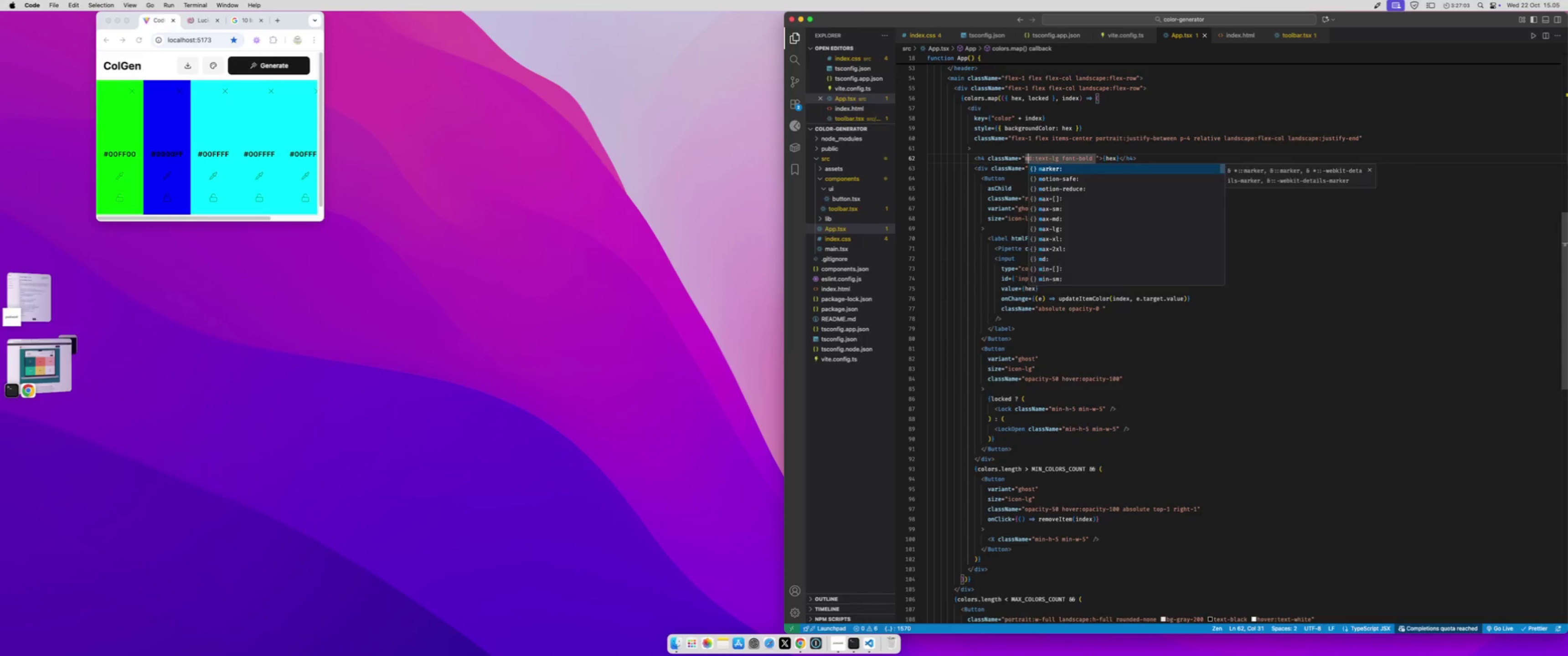 
key(ArrowLeft)
 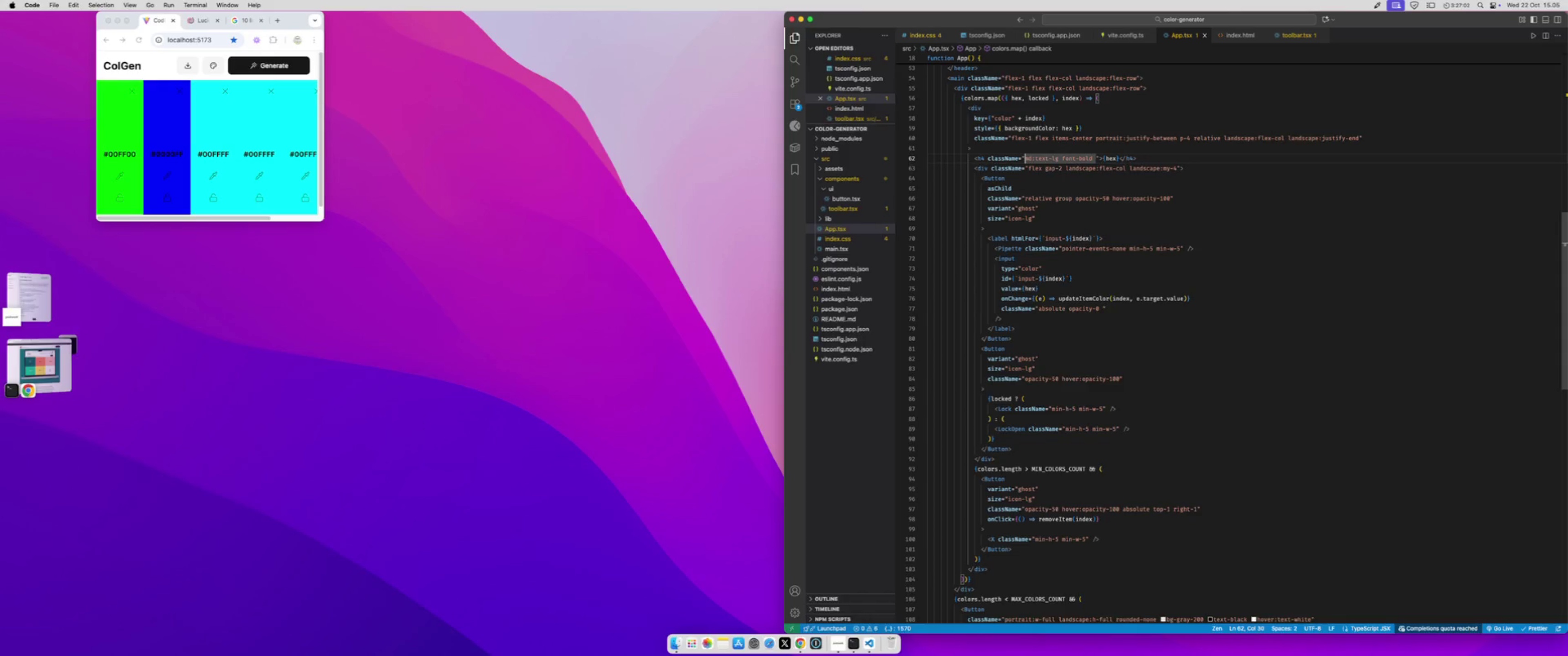 
type(texg-sm)
key(Backspace)
key(Backspace)
key(Backspace)
key(Backspace)
type(t-sm sm:text-base )
 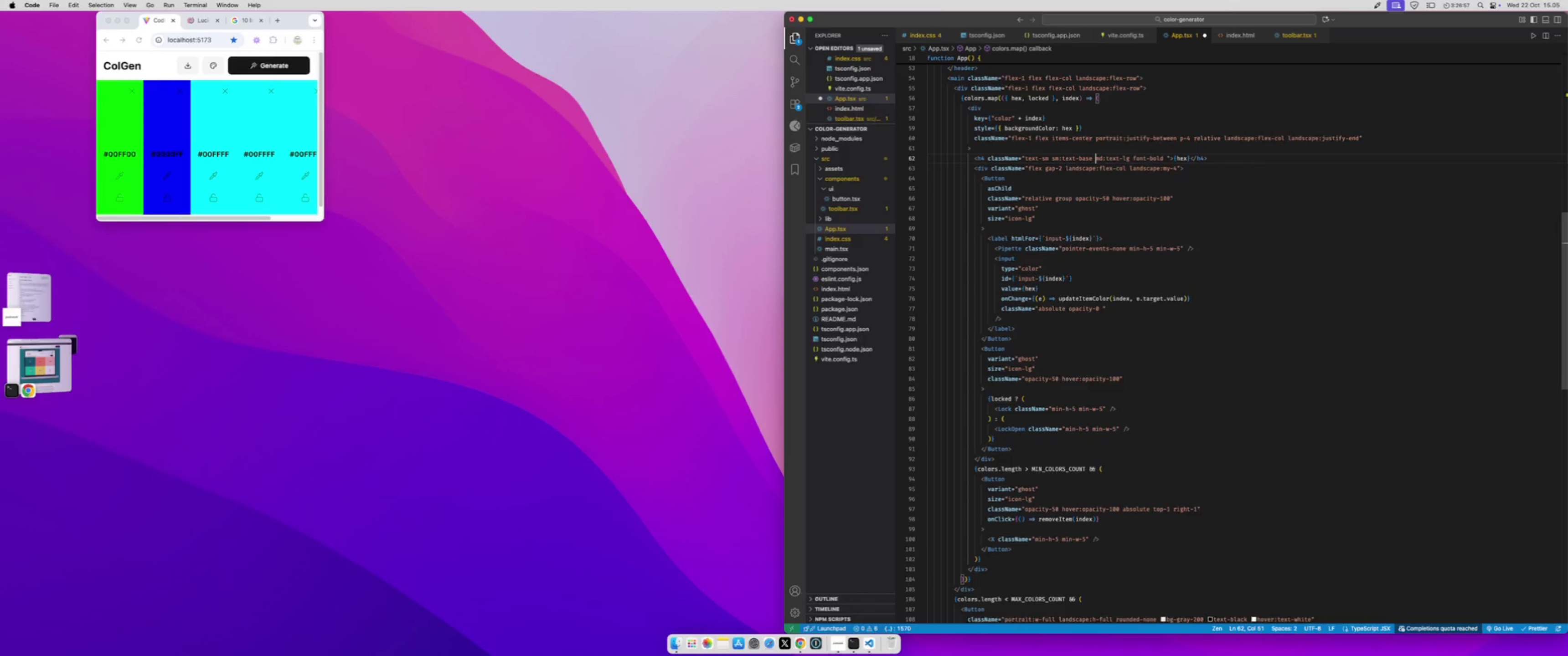 
key(Meta+S)
 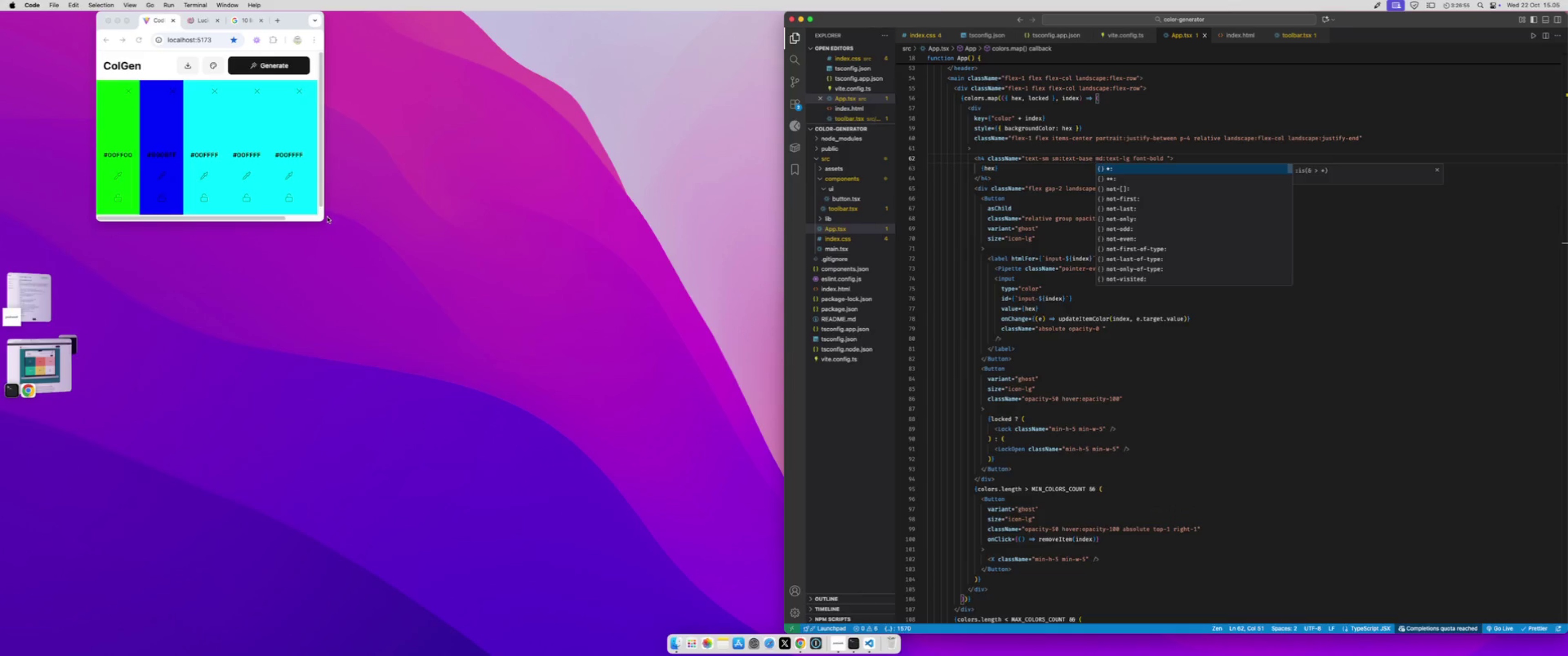 
left_click([319, 219])
 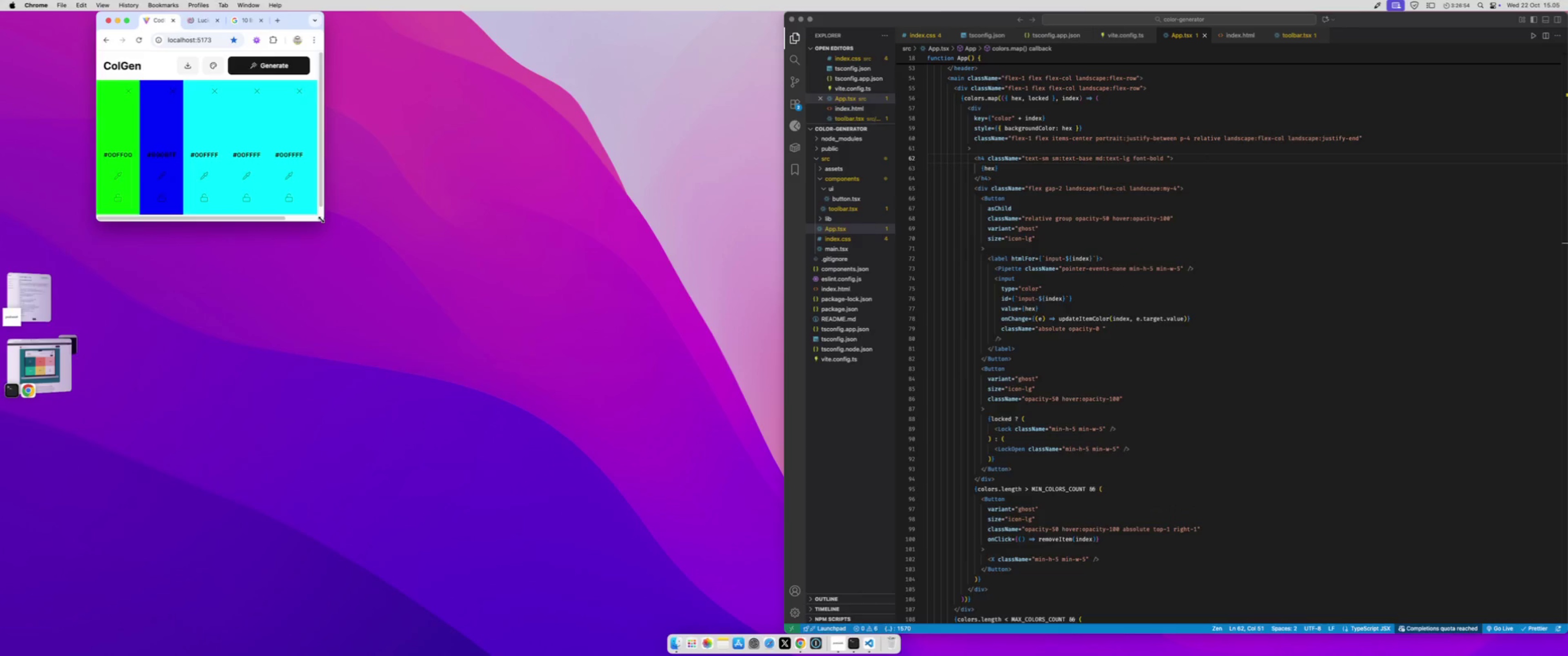 
left_click_drag(start_coordinate=[321, 219], to_coordinate=[258, 297])
 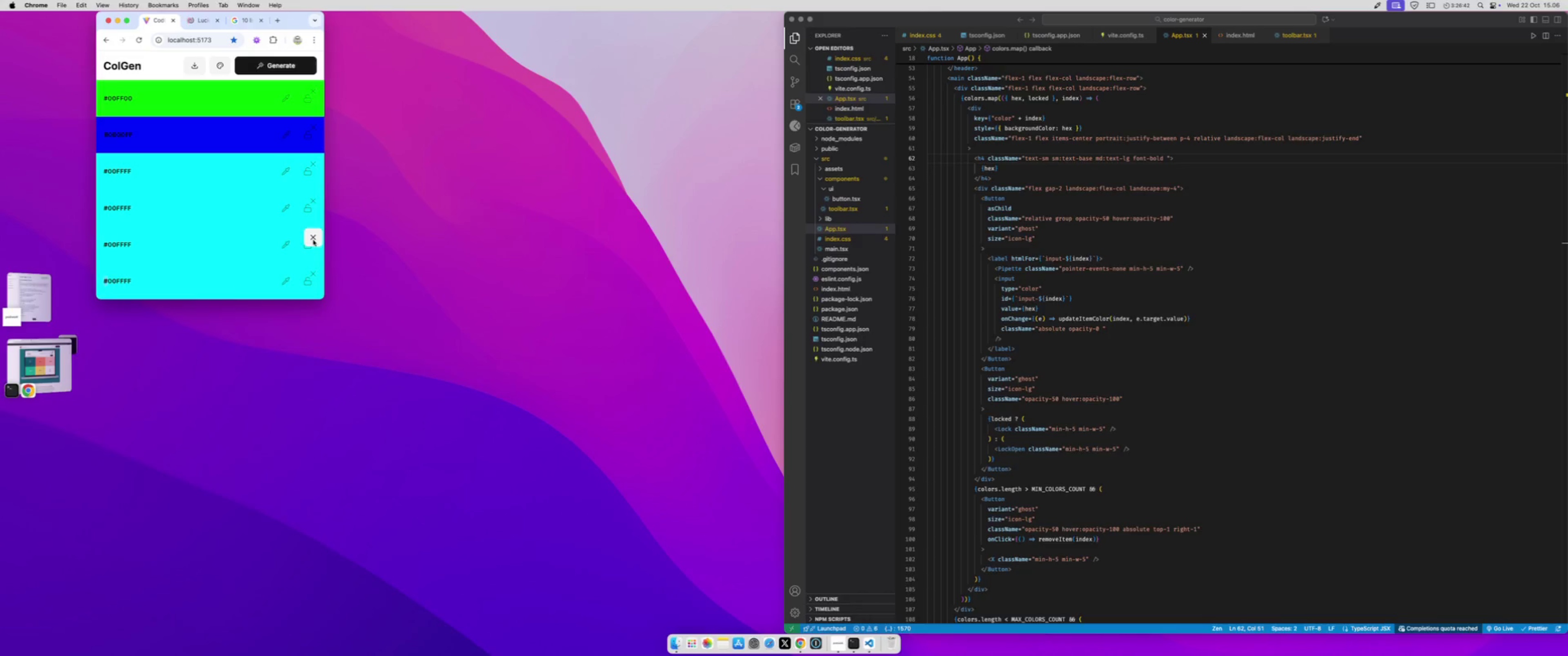 
wait(7.43)
 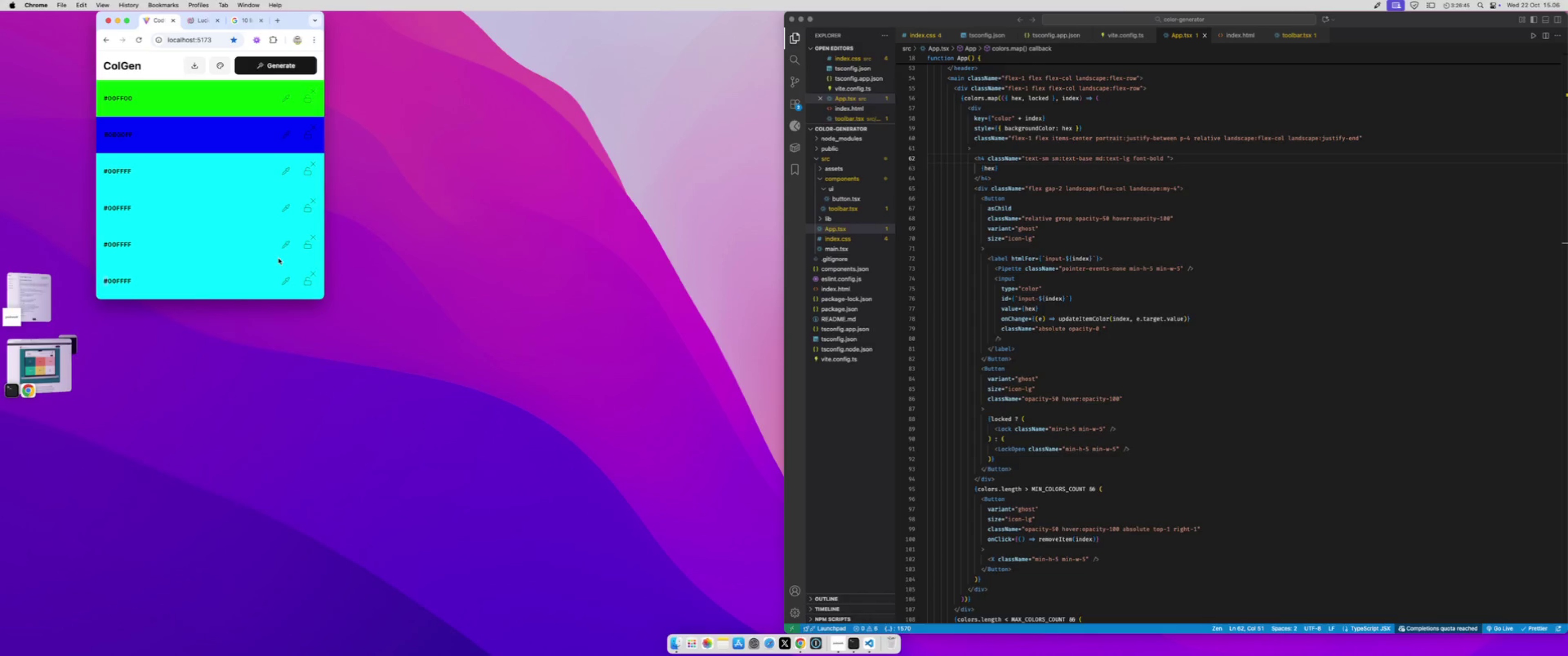 
left_click_drag(start_coordinate=[320, 296], to_coordinate=[485, 414])
 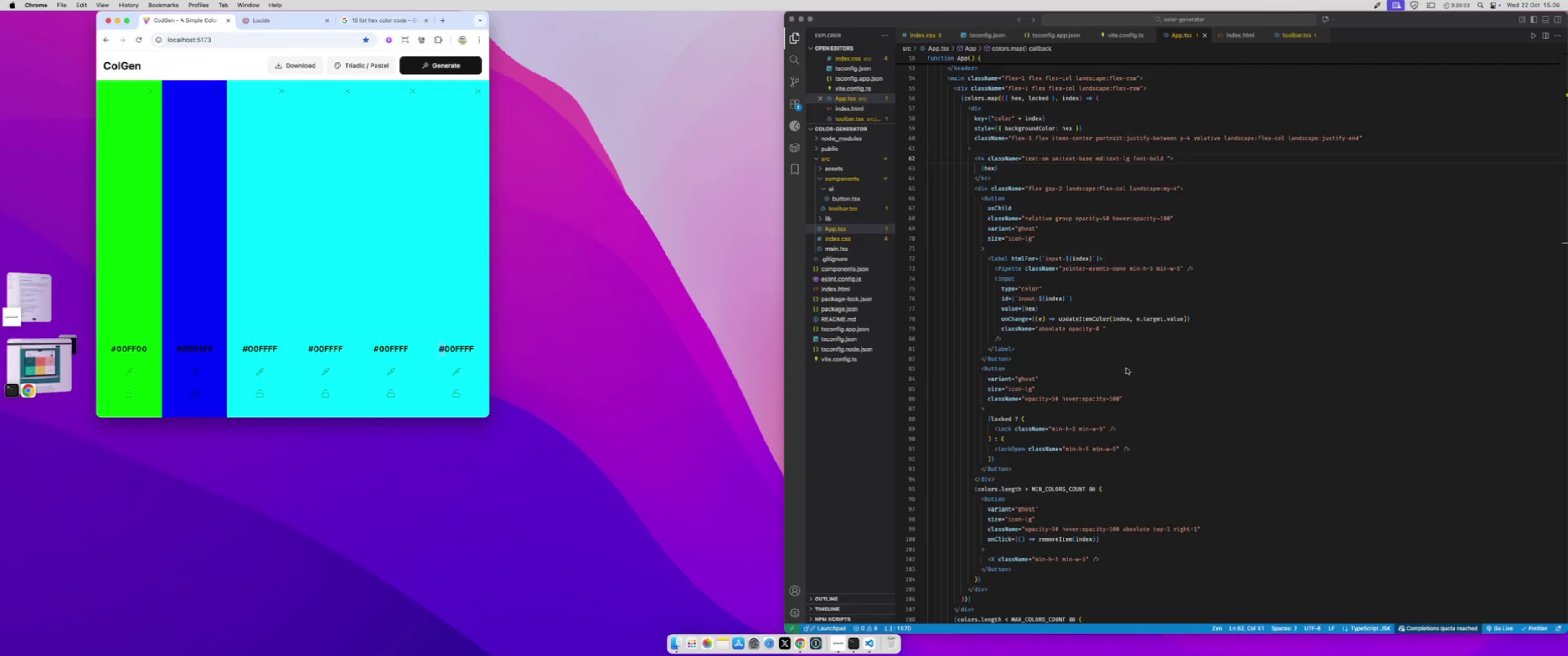 
left_click([1124, 386])
 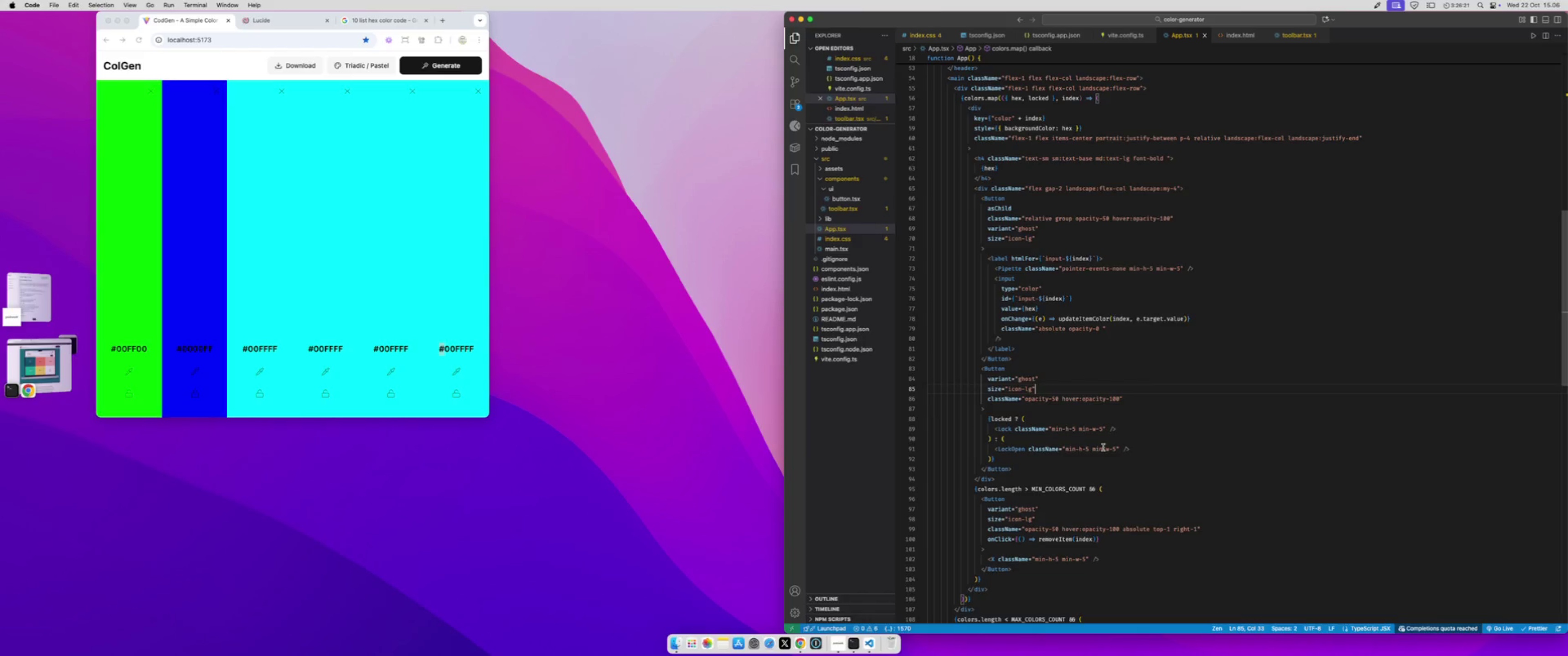 
scroll: coordinate [1104, 446], scroll_direction: down, amount: 2.0
 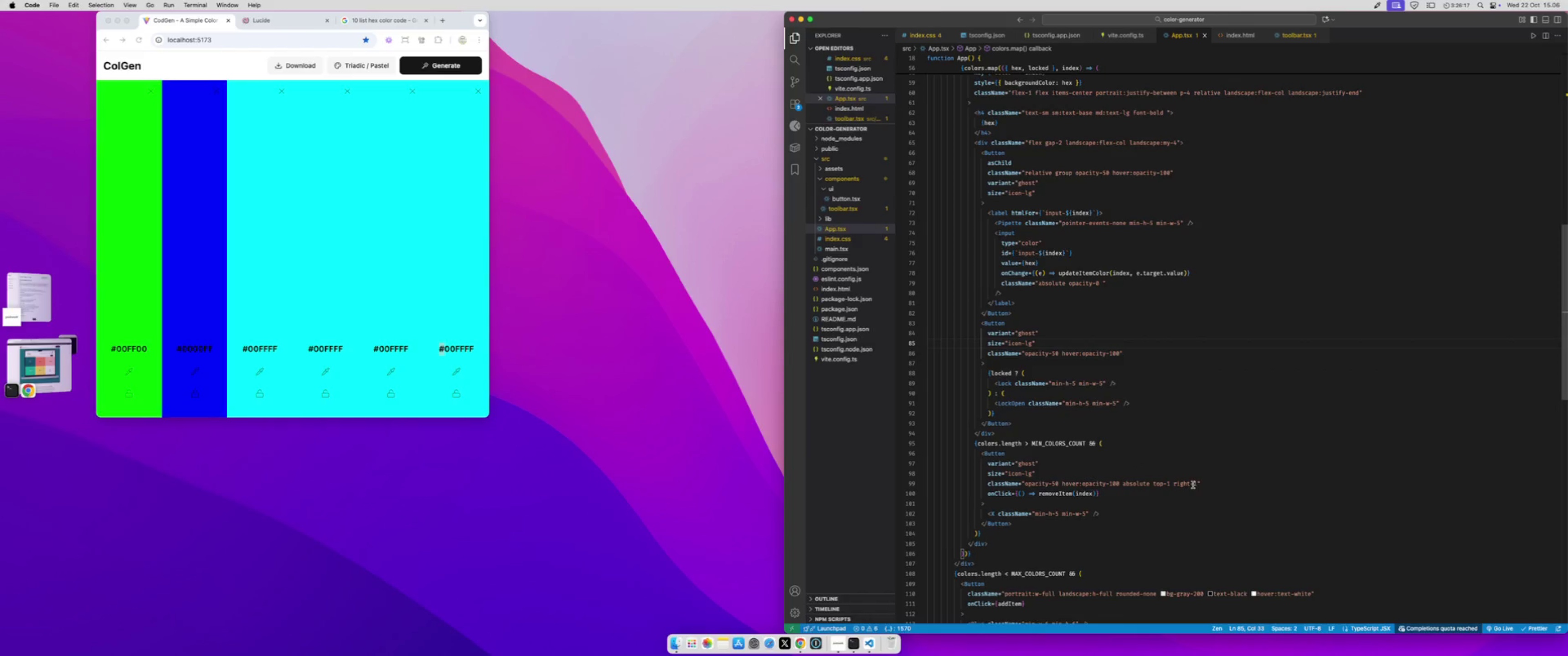 
left_click_drag(start_coordinate=[1197, 484], to_coordinate=[1120, 486])
 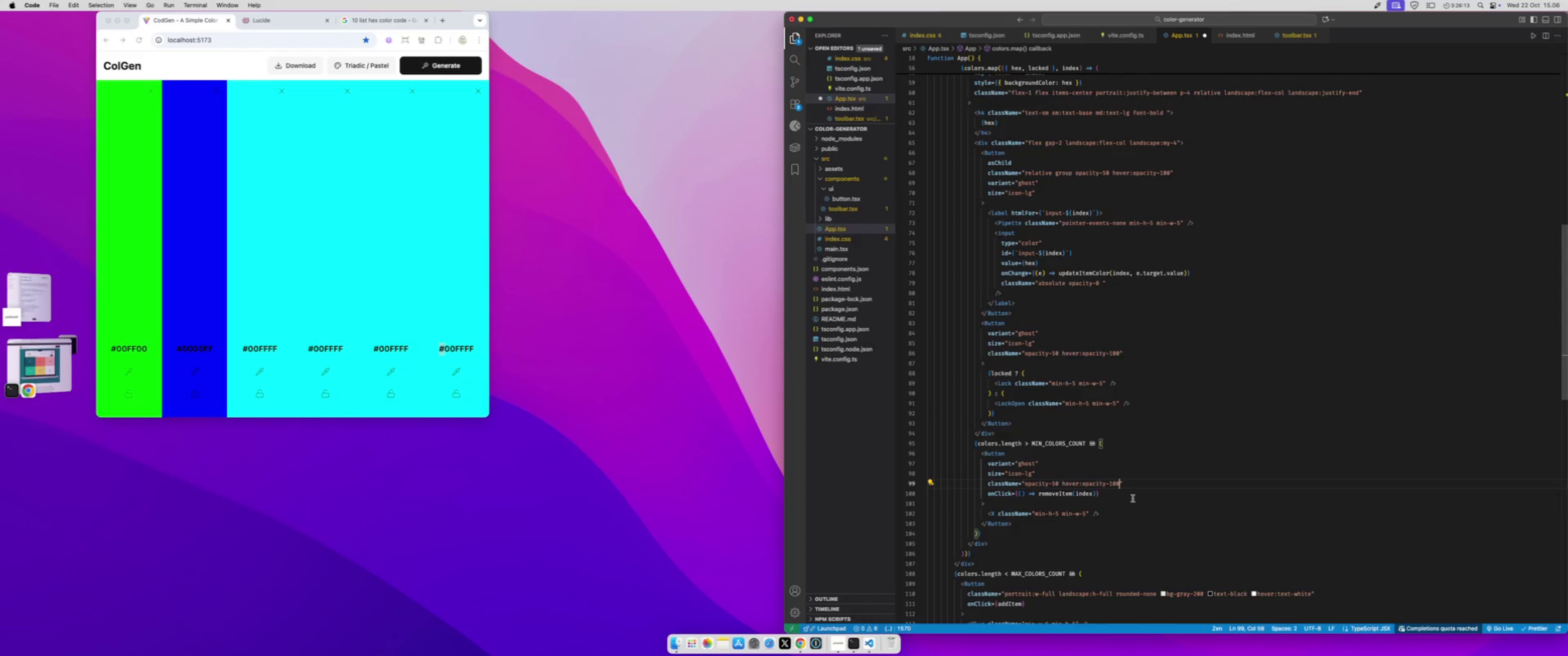 
key(Meta+X)
 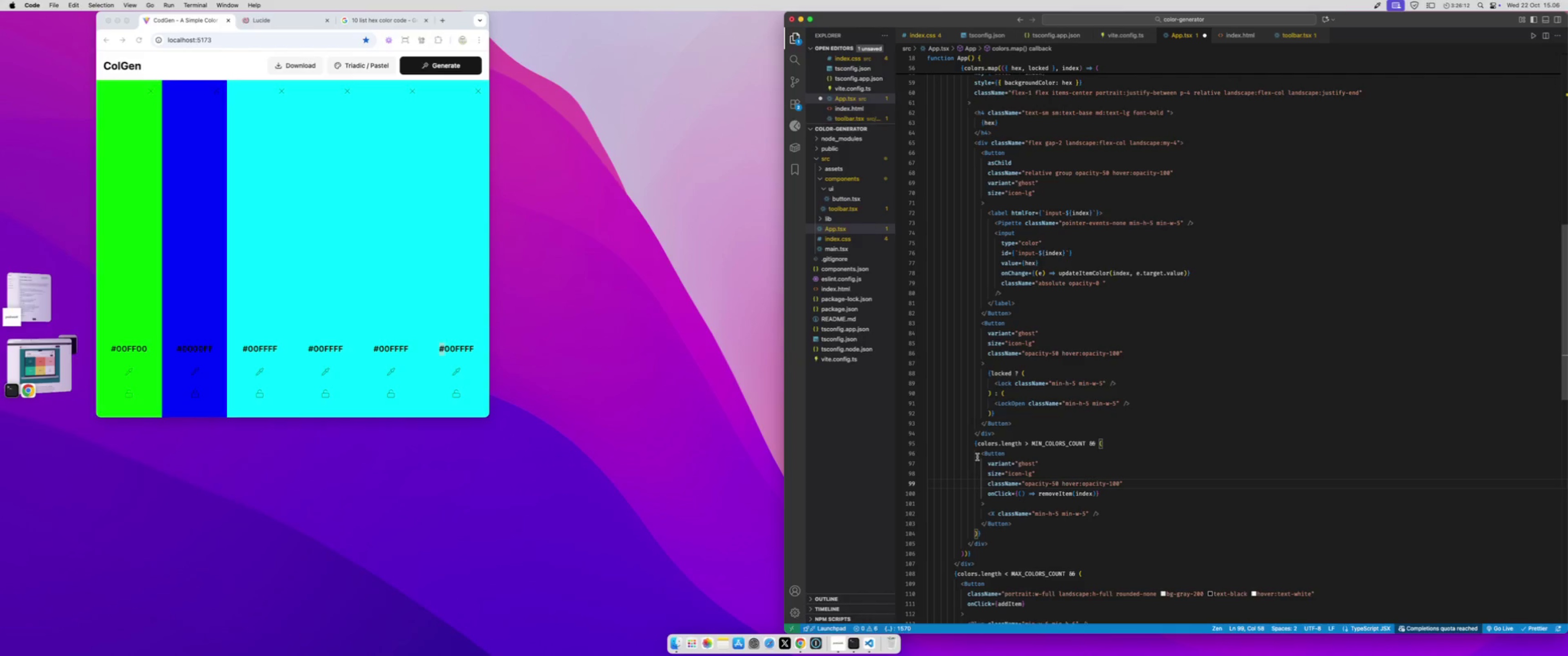 
left_click_drag(start_coordinate=[980, 456], to_coordinate=[1016, 521])
 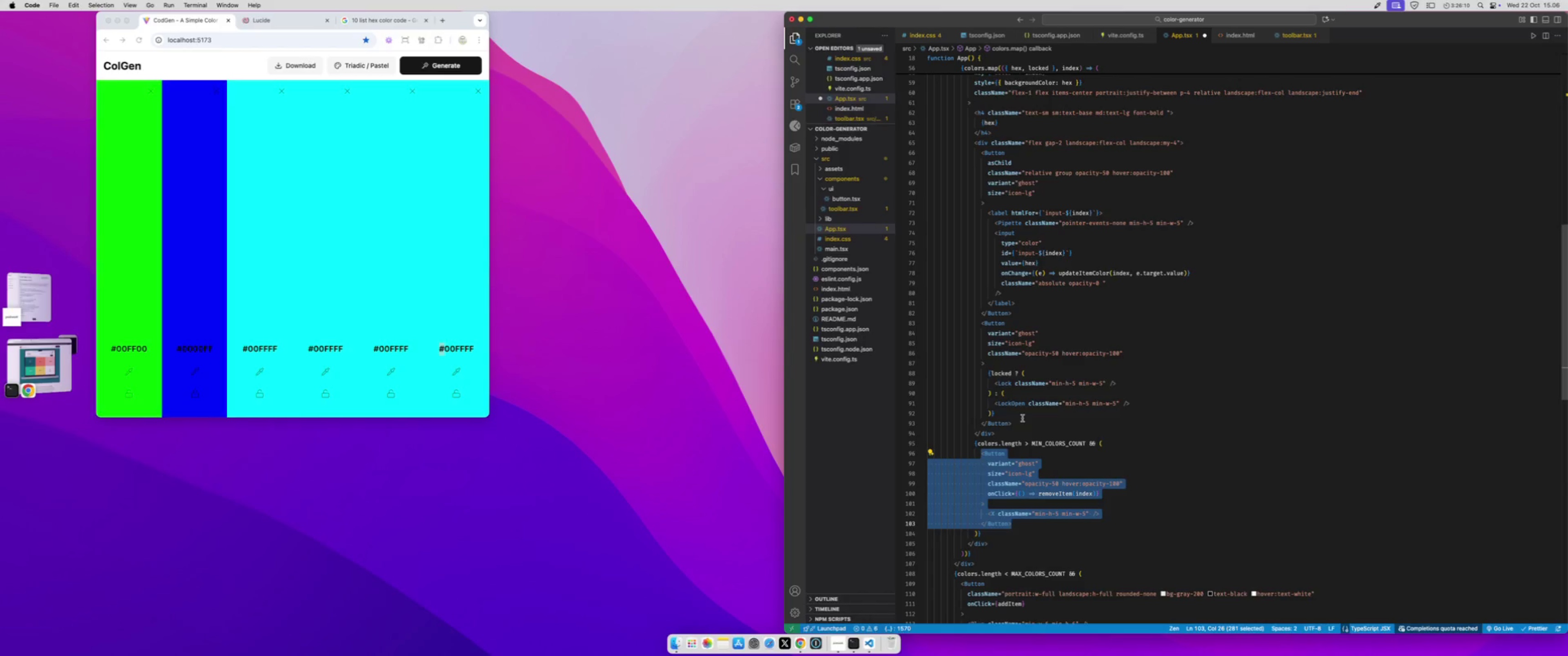 
key(Meta+C)
 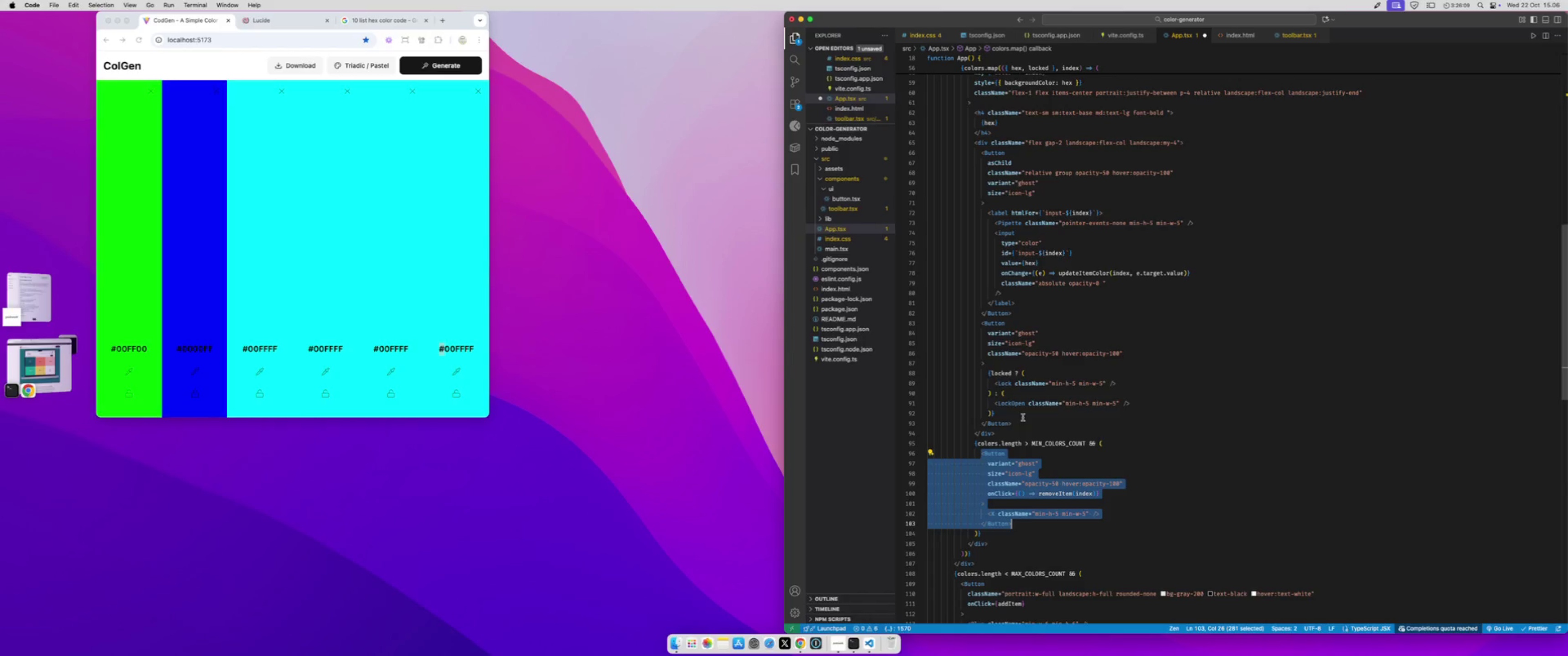 
key(Meta+X)
 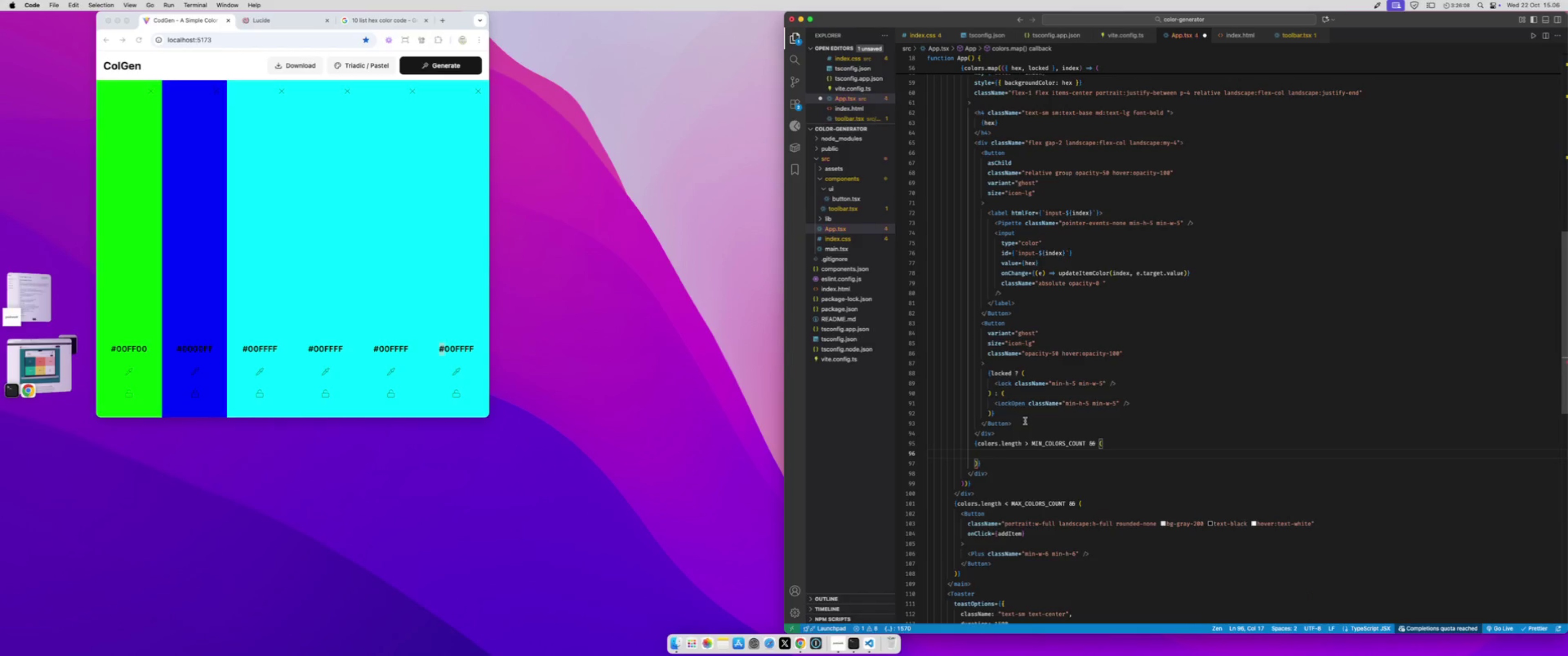 
left_click([1025, 421])
 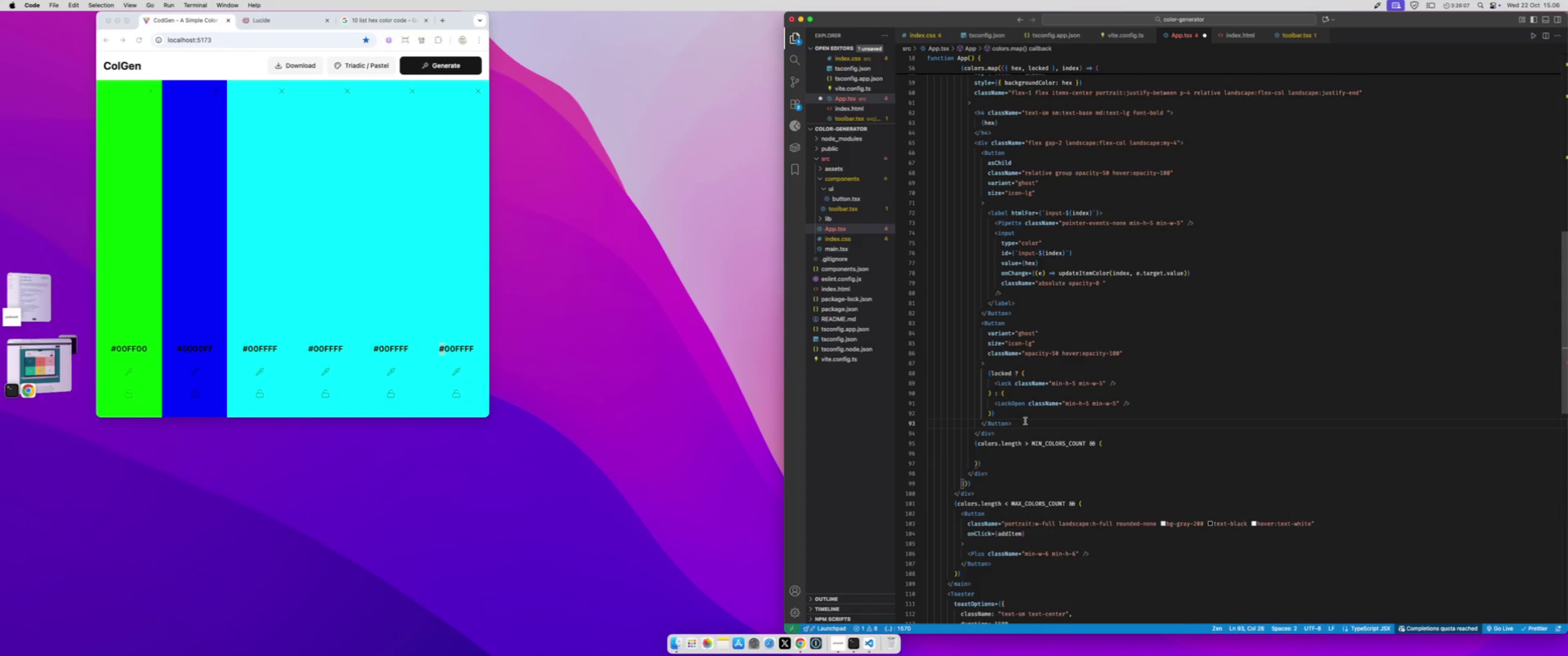 
key(Enter)
 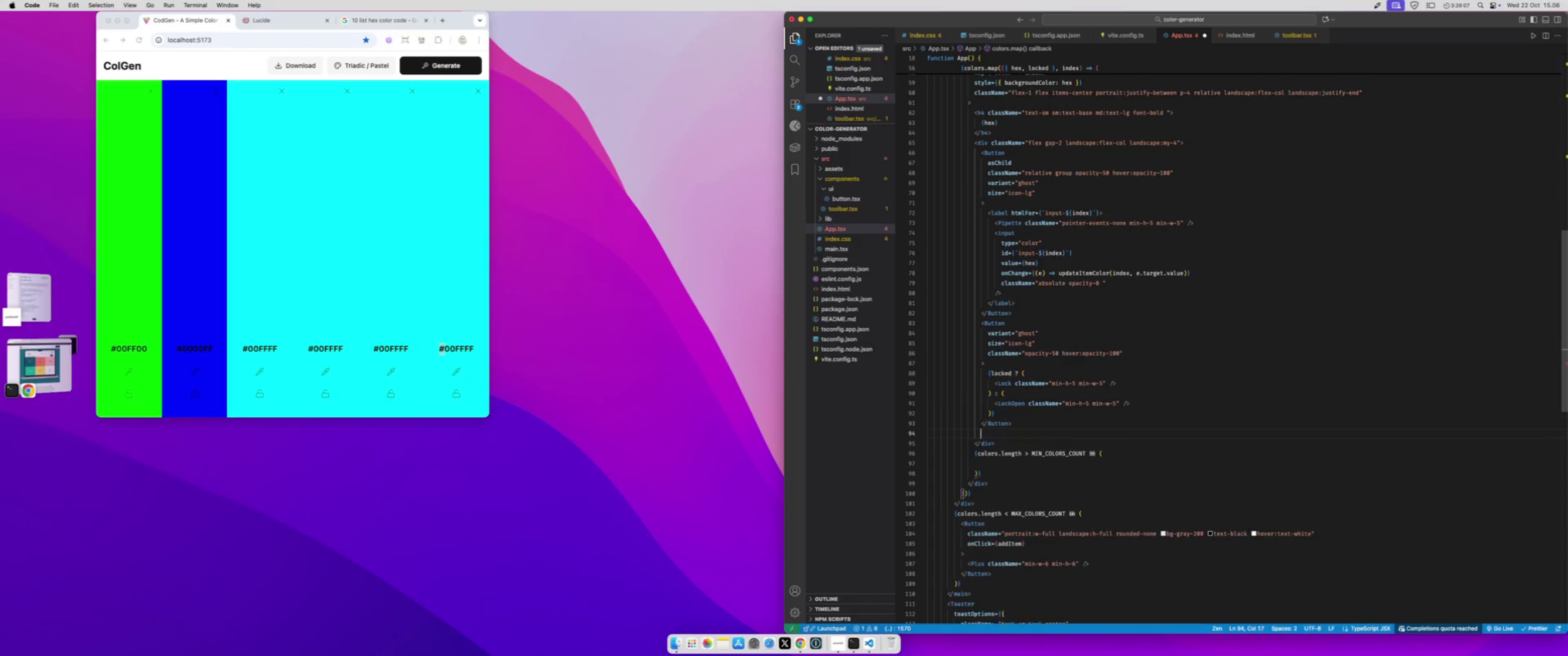 
key(Meta+CommandLeft)
 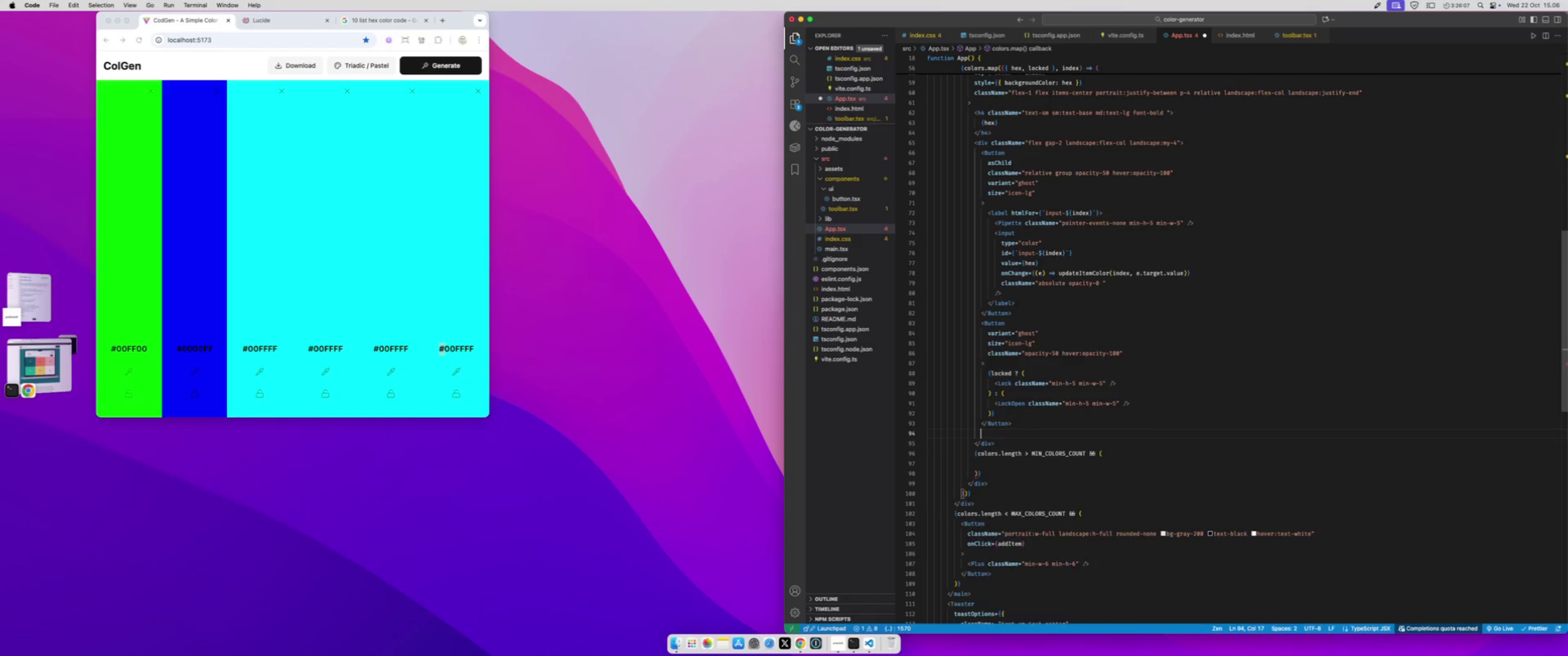 
key(Meta+V)
 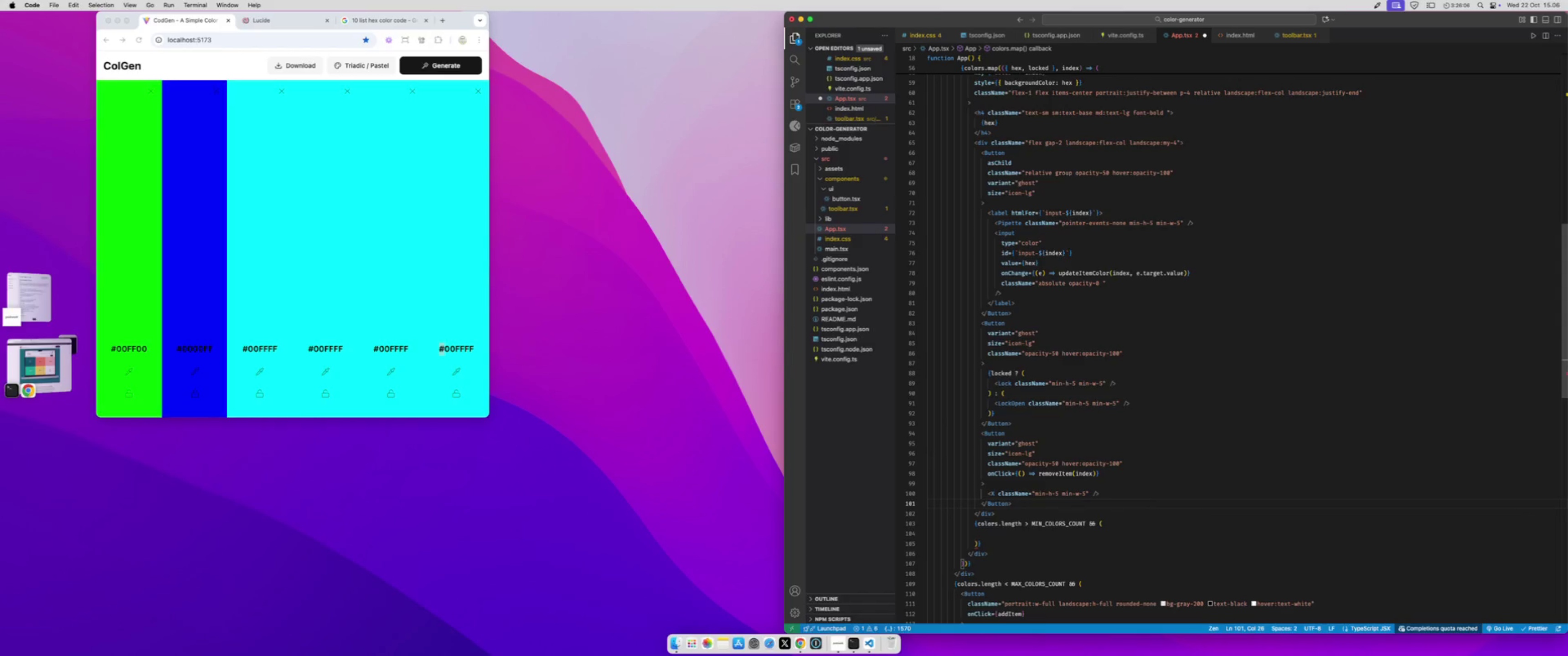 
key(Meta+S)
 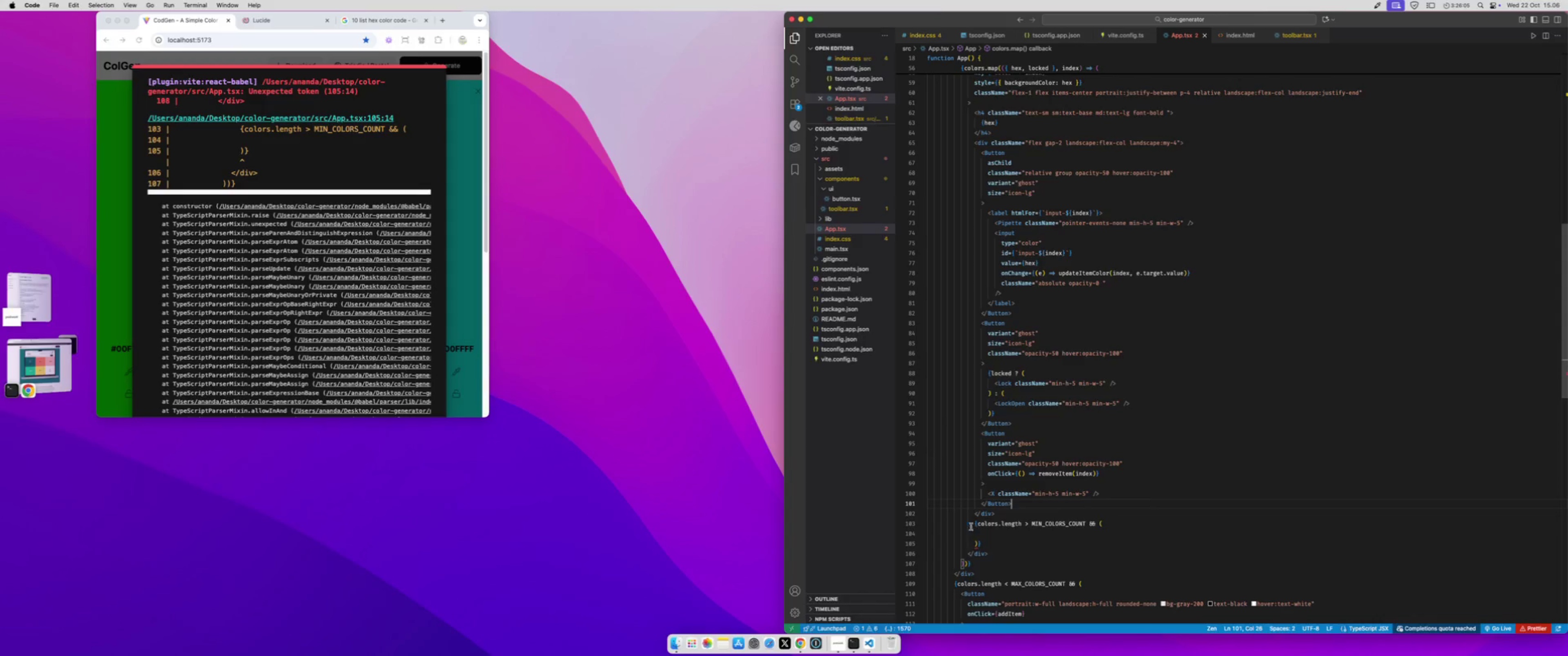 
left_click_drag(start_coordinate=[973, 522], to_coordinate=[993, 543])
 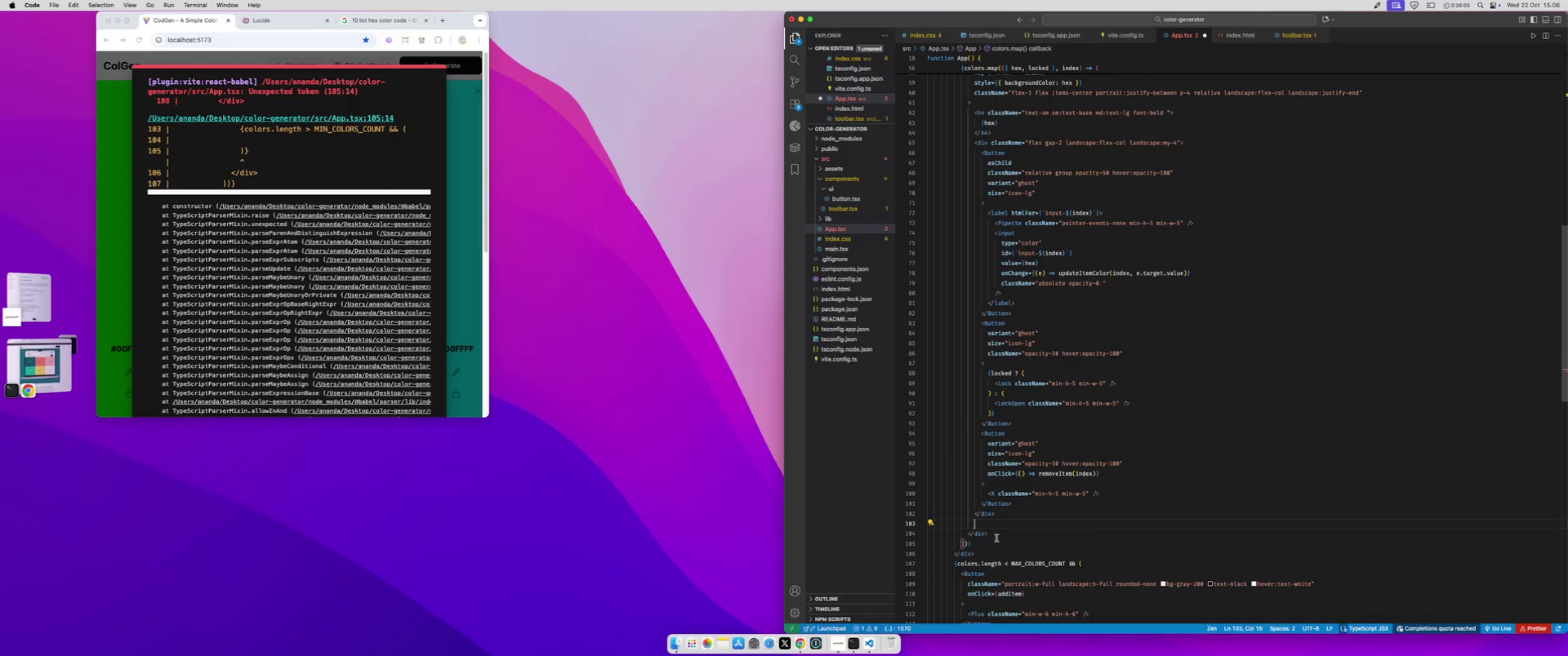 
key(Meta+X)
 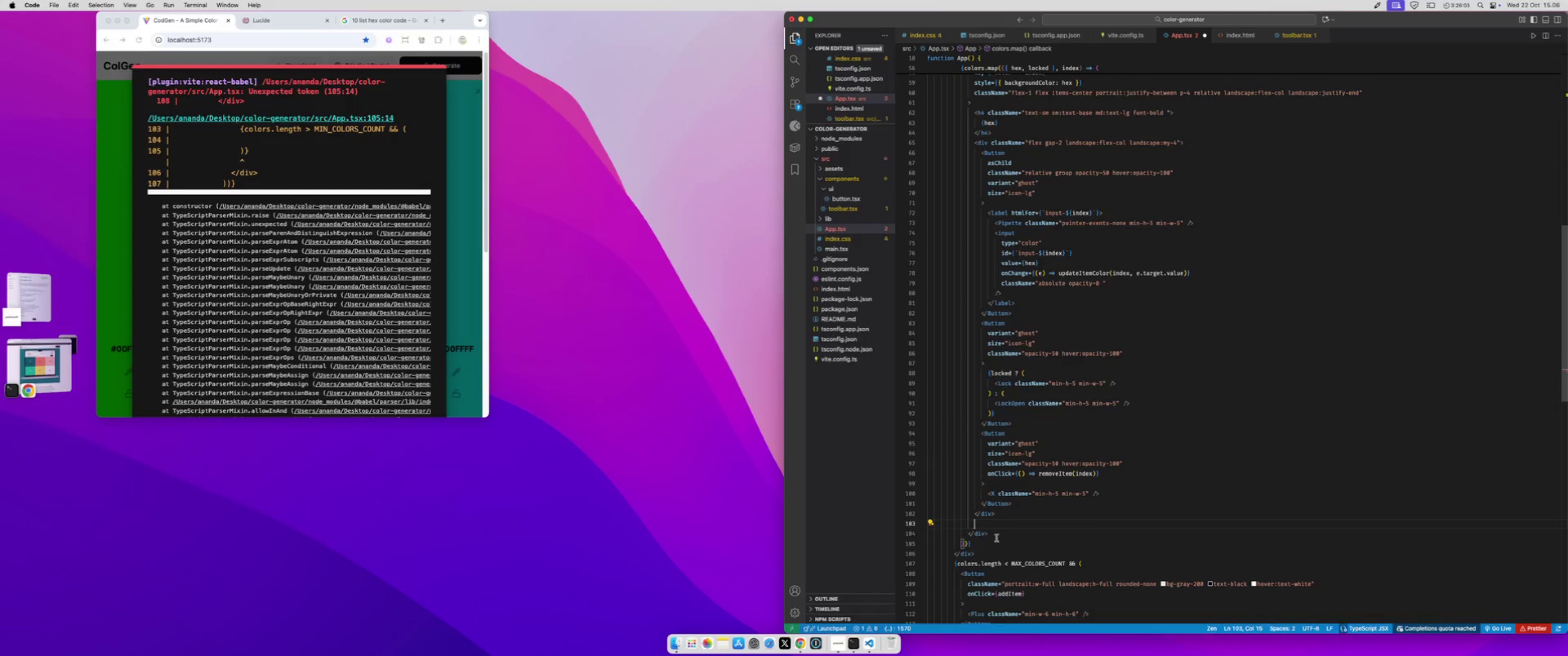 
key(Meta+S)
 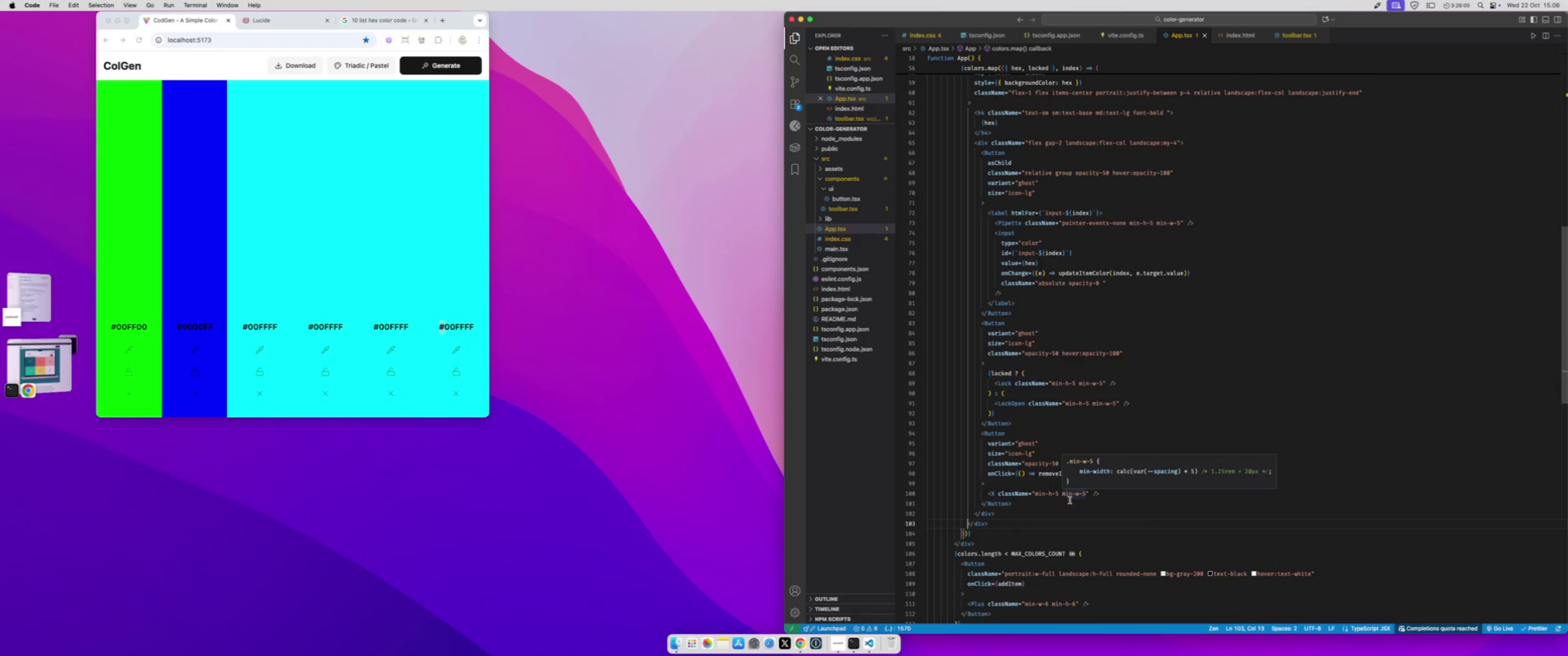 
left_click([1145, 511])
 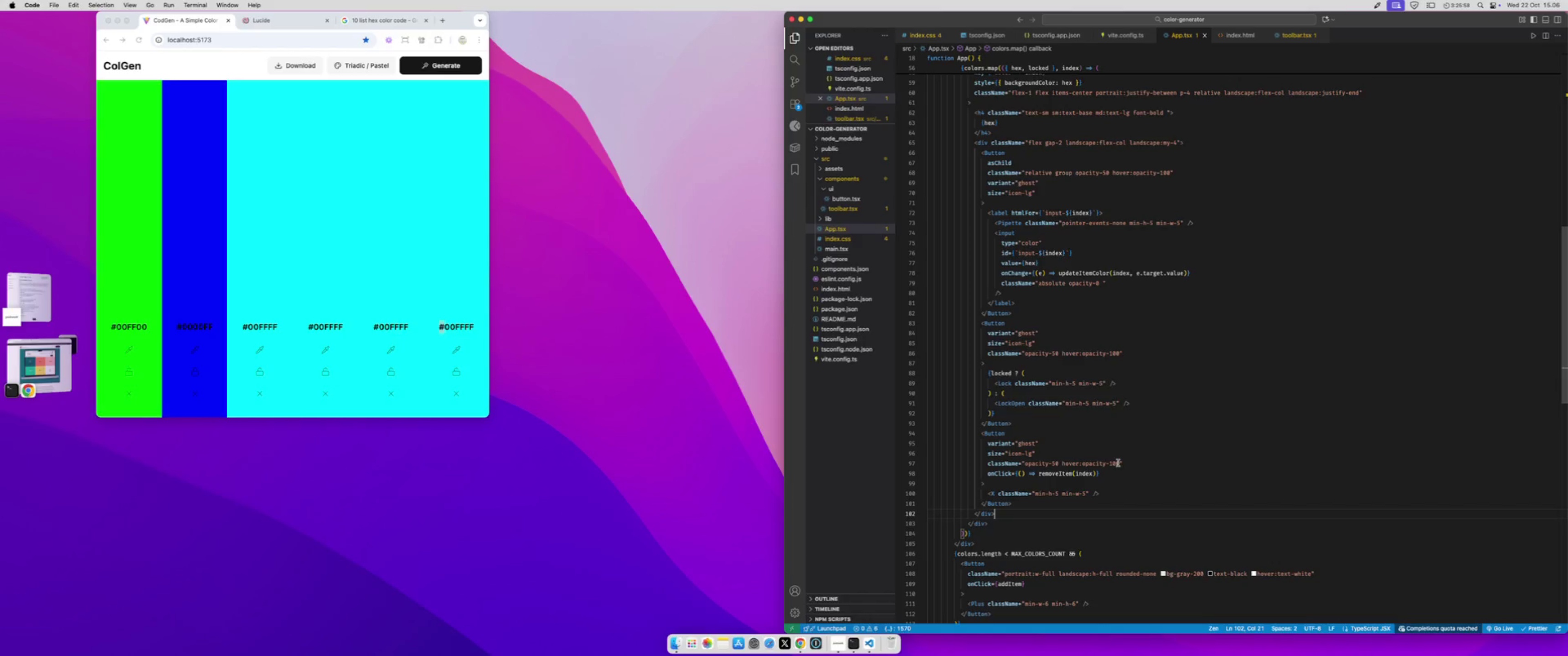 
left_click_drag(start_coordinate=[1120, 463], to_coordinate=[1024, 464])
 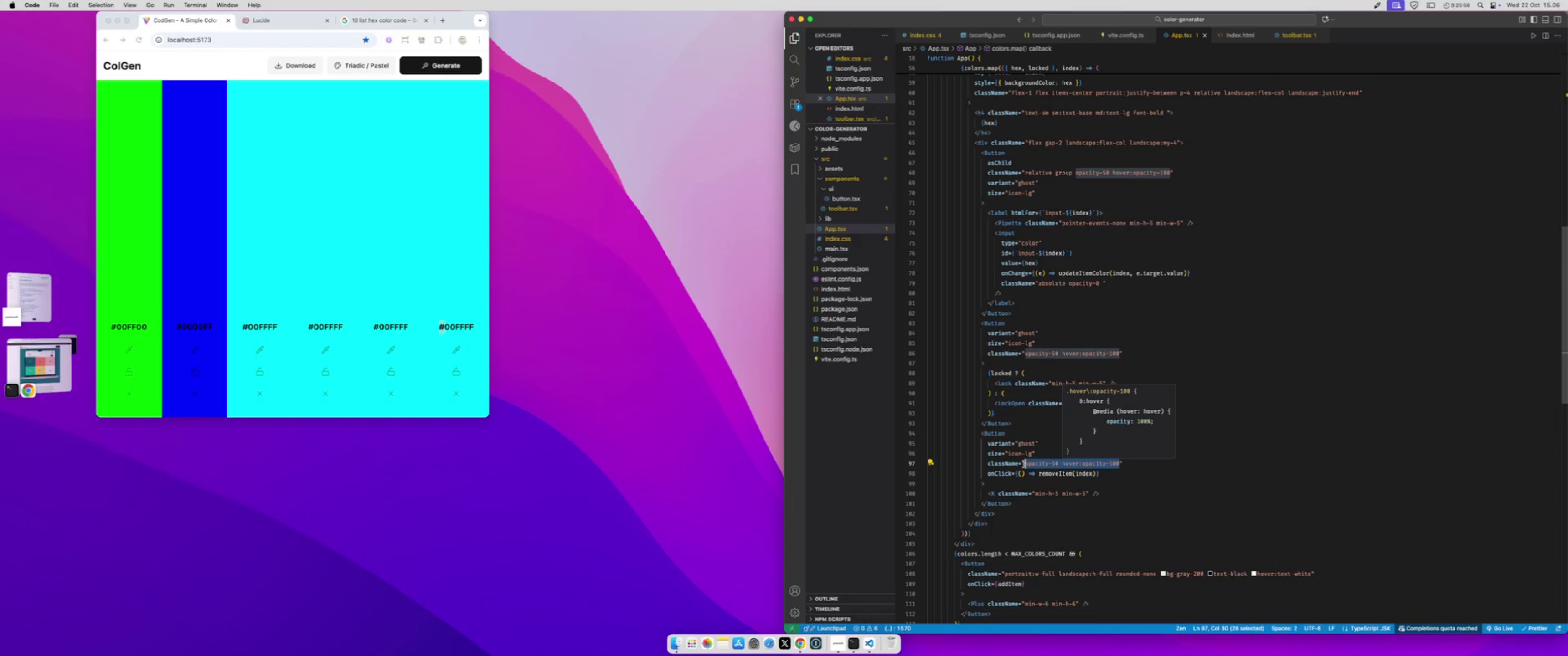 
key(Meta+X)
 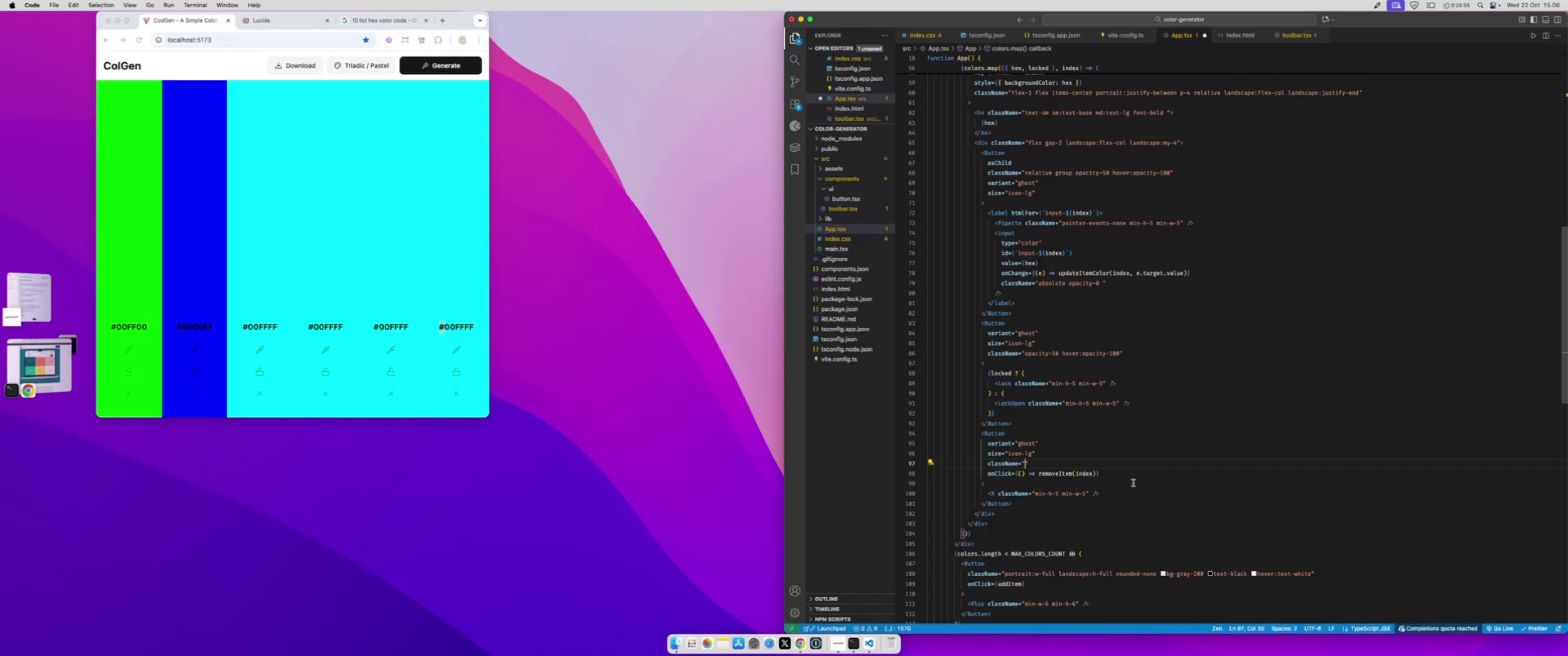 
key(ArrowRight)
 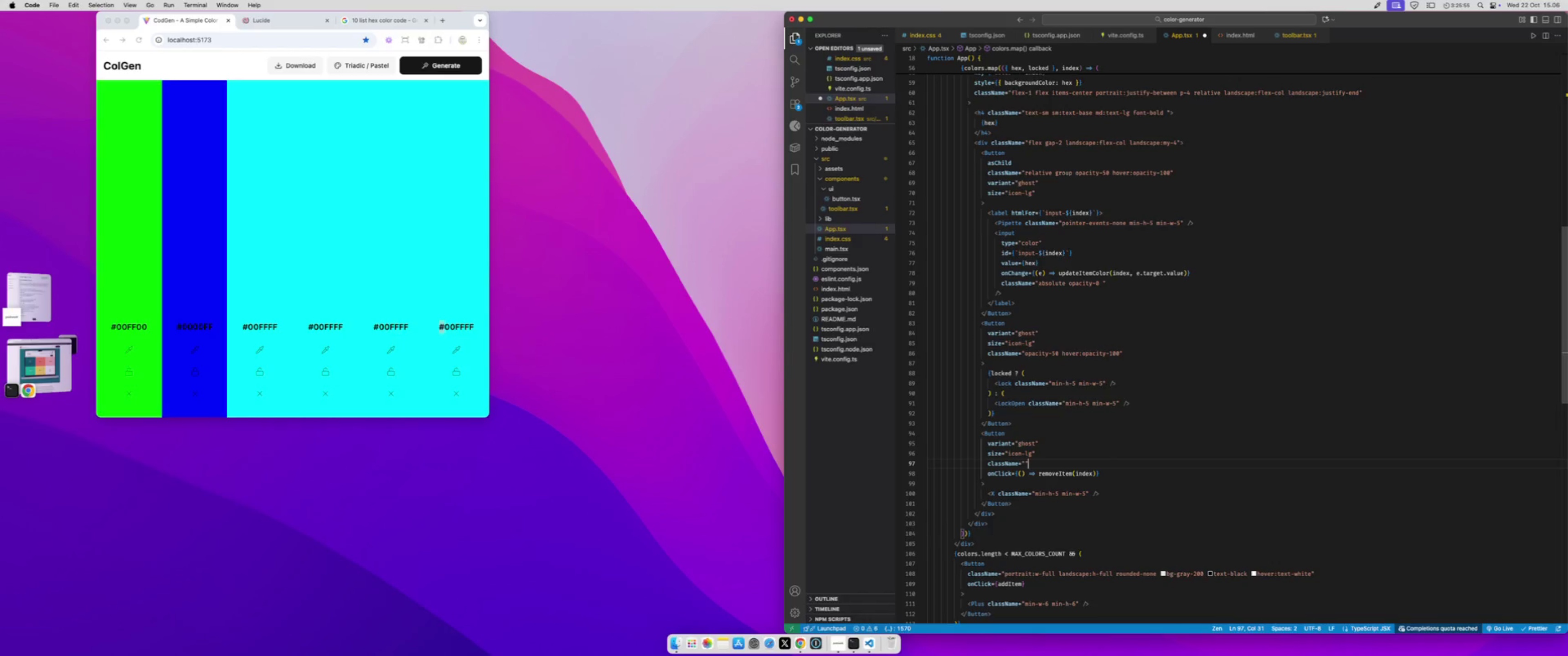 
key(Backspace)
 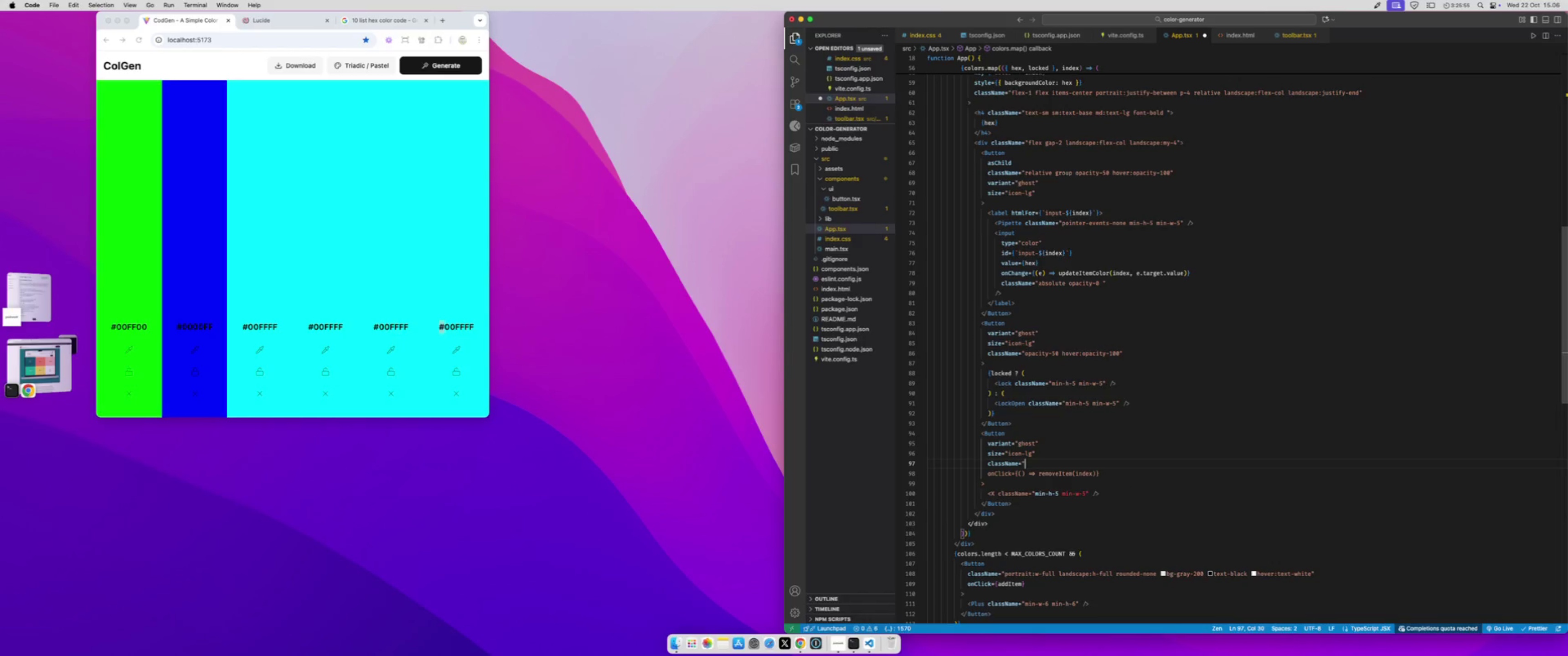 
key(Backspace)
 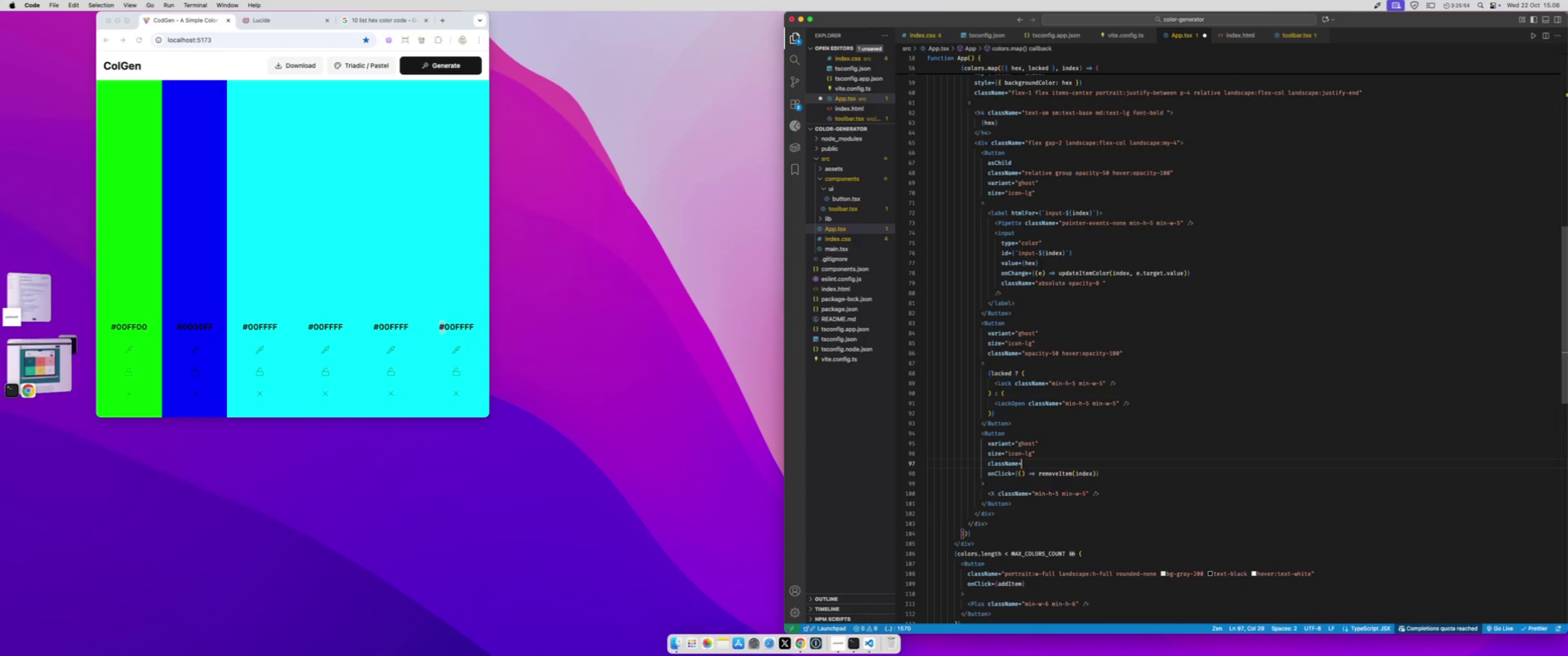 
key(Shift+BracketLeft)
 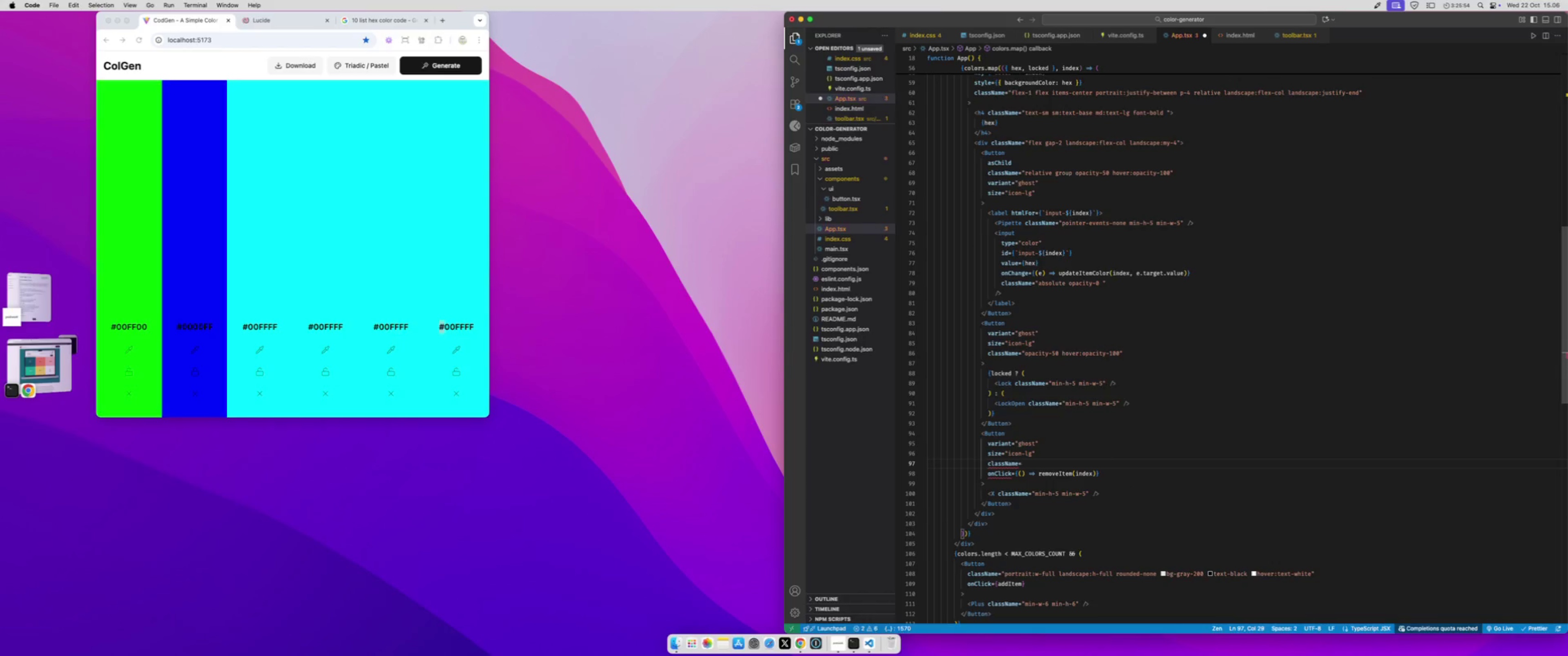 
key(Shift+BracketRight)
 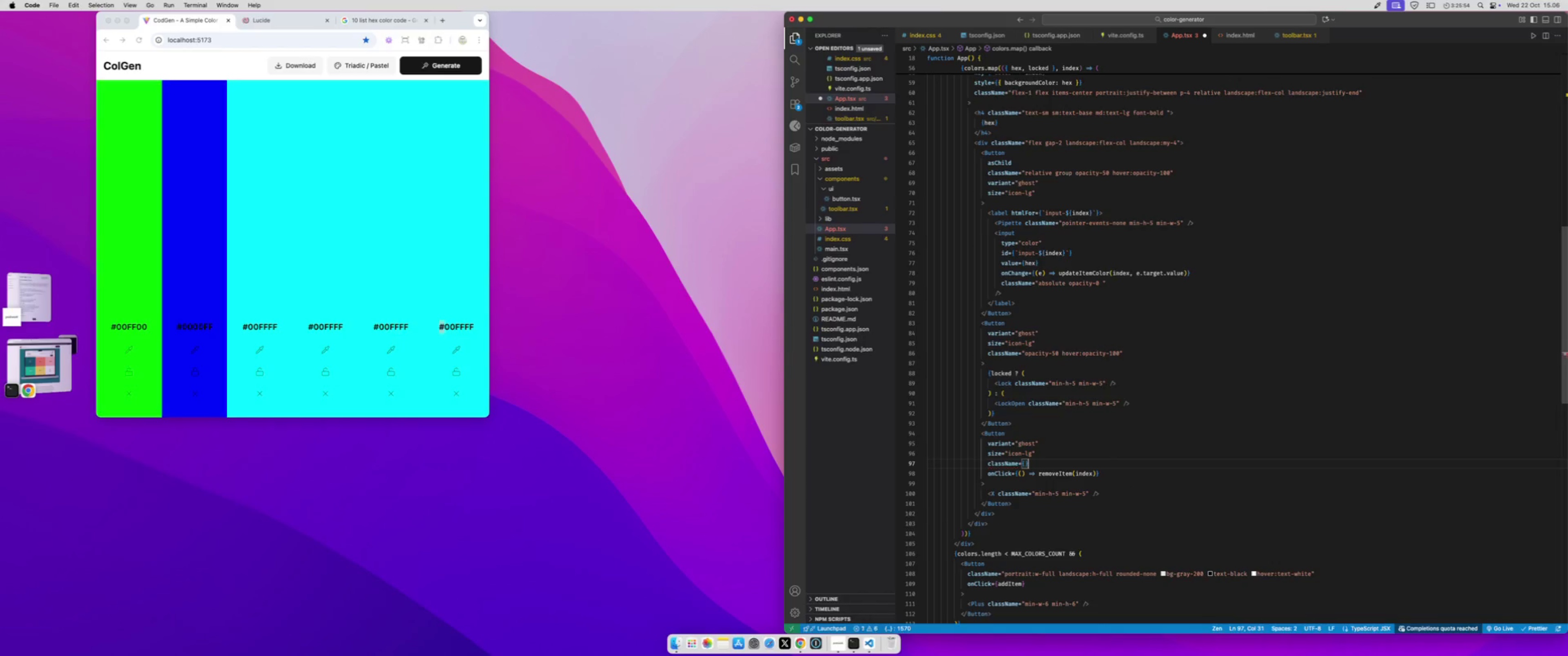 
key(ArrowLeft)
 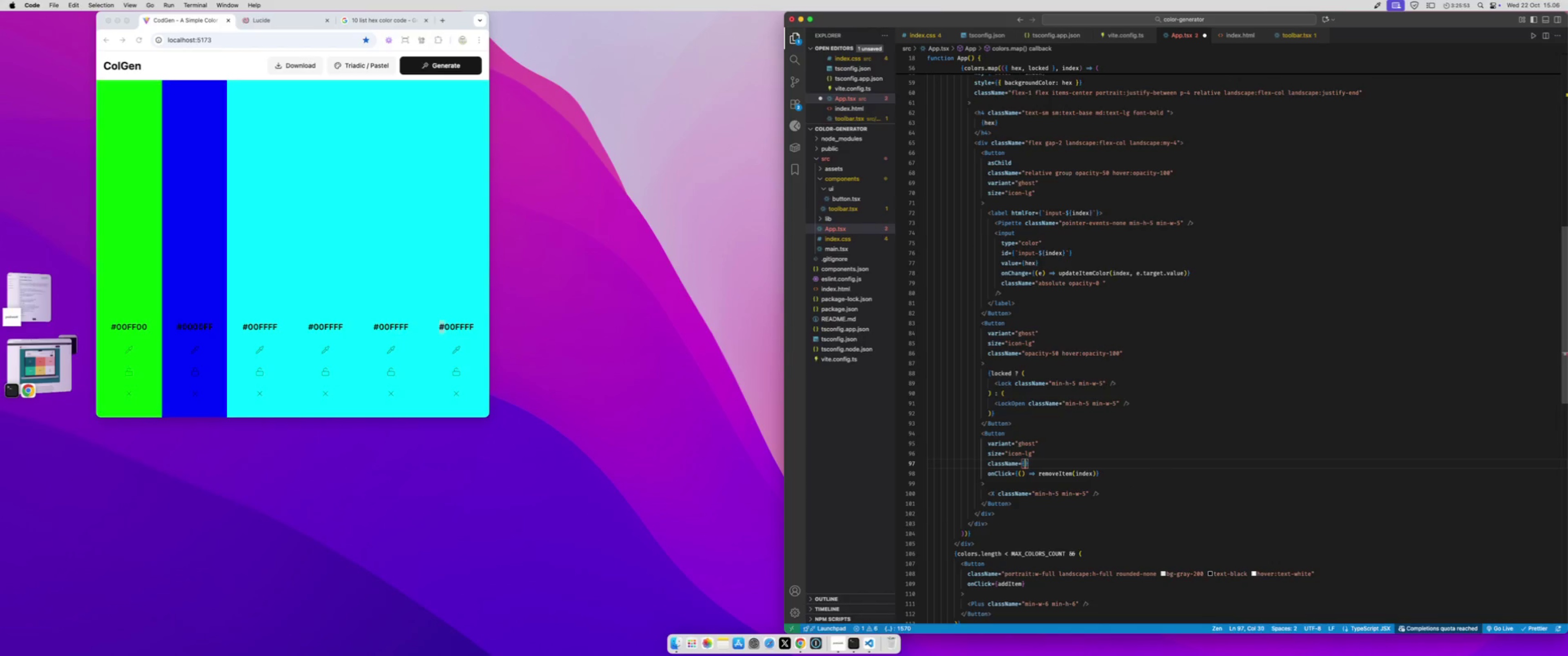 
key(Backquote)
 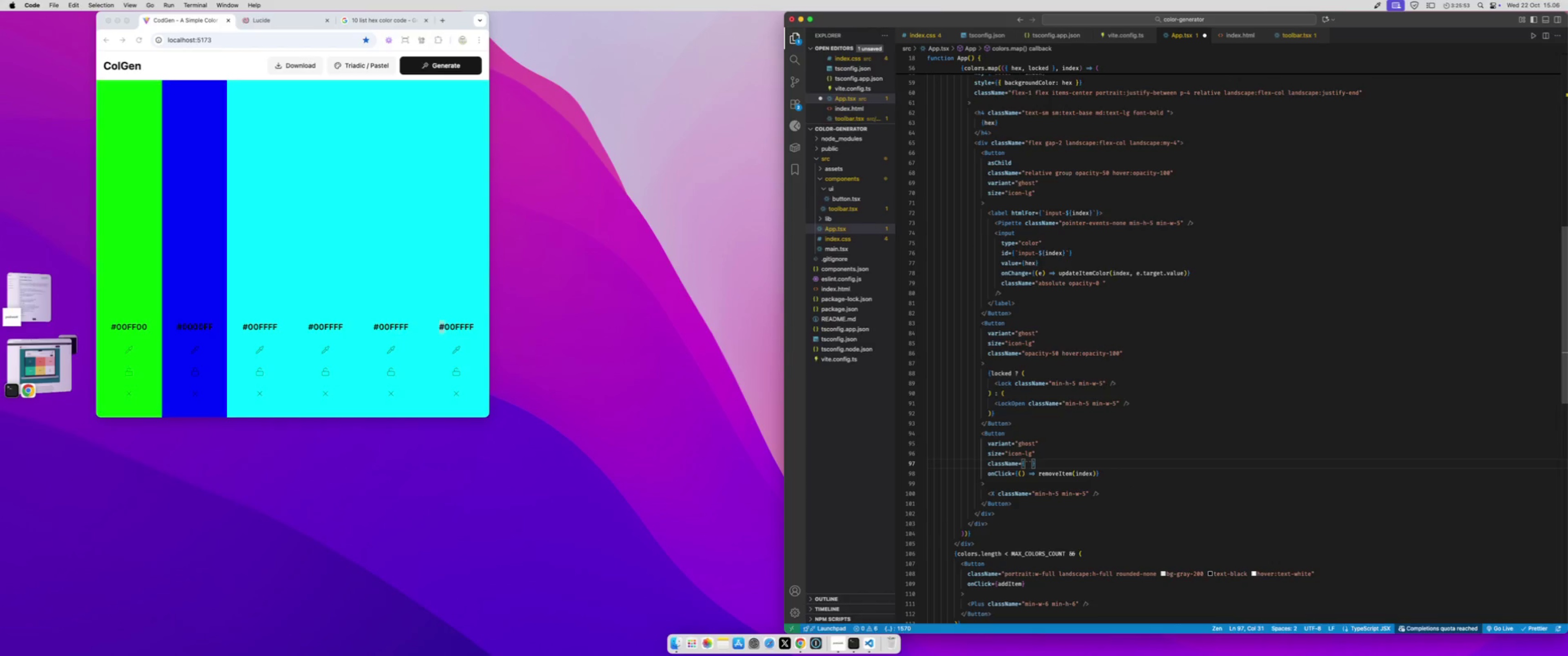 
key(ArrowRight)
 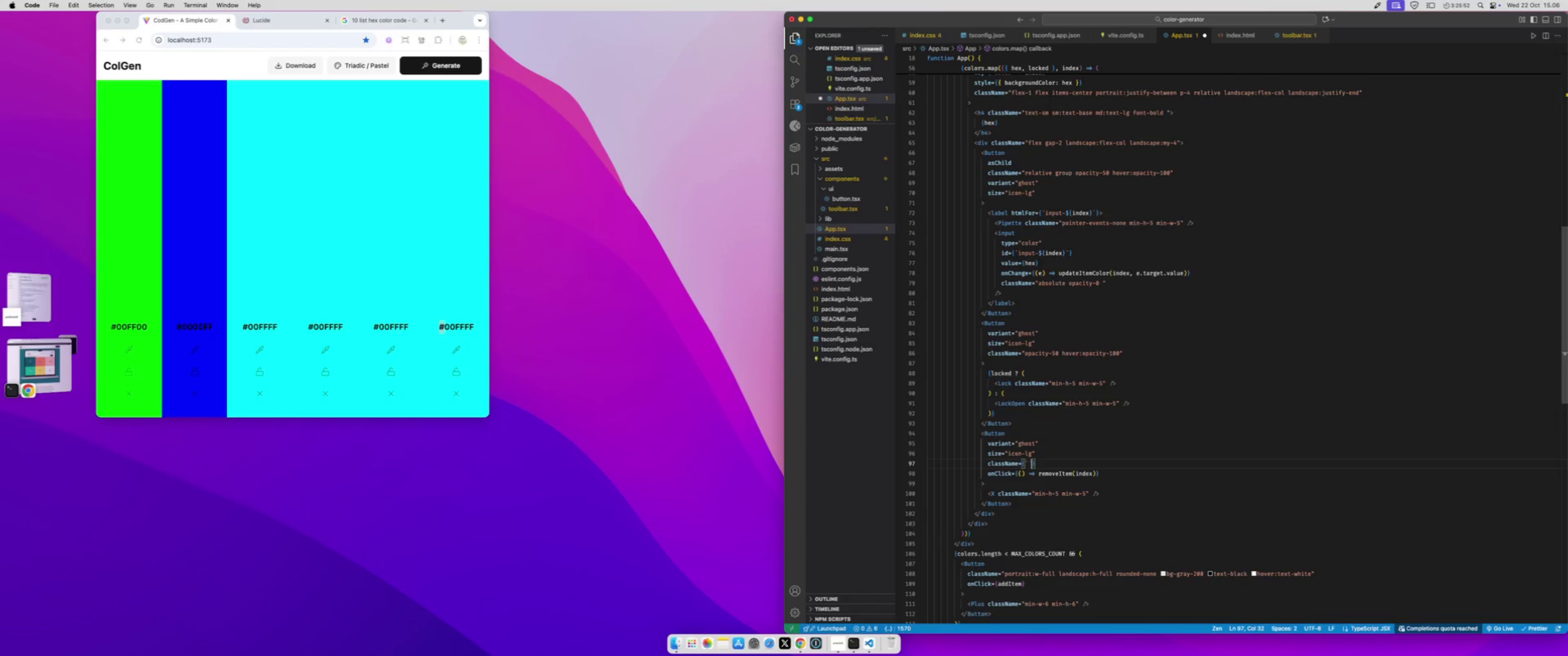 
key(Backspace)
key(Backspace)
type(cn)
 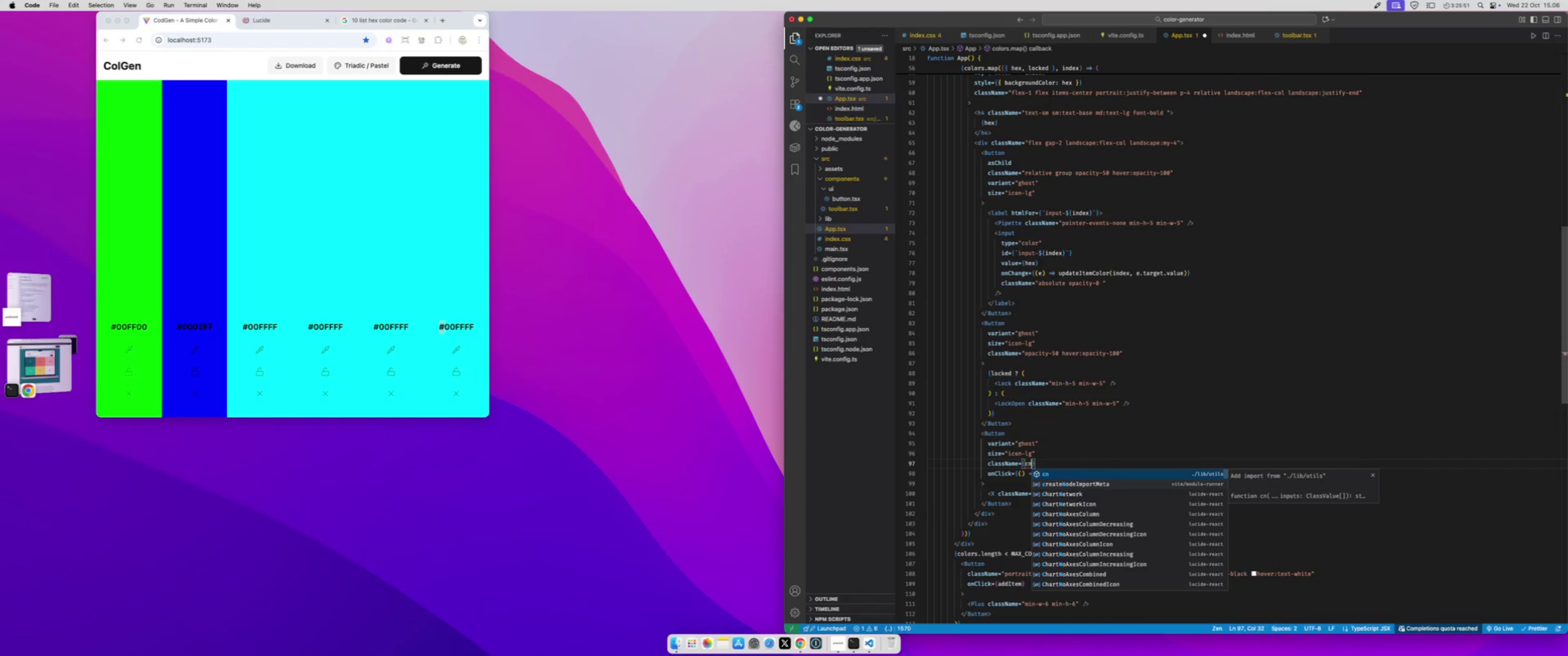 
key(Enter)
 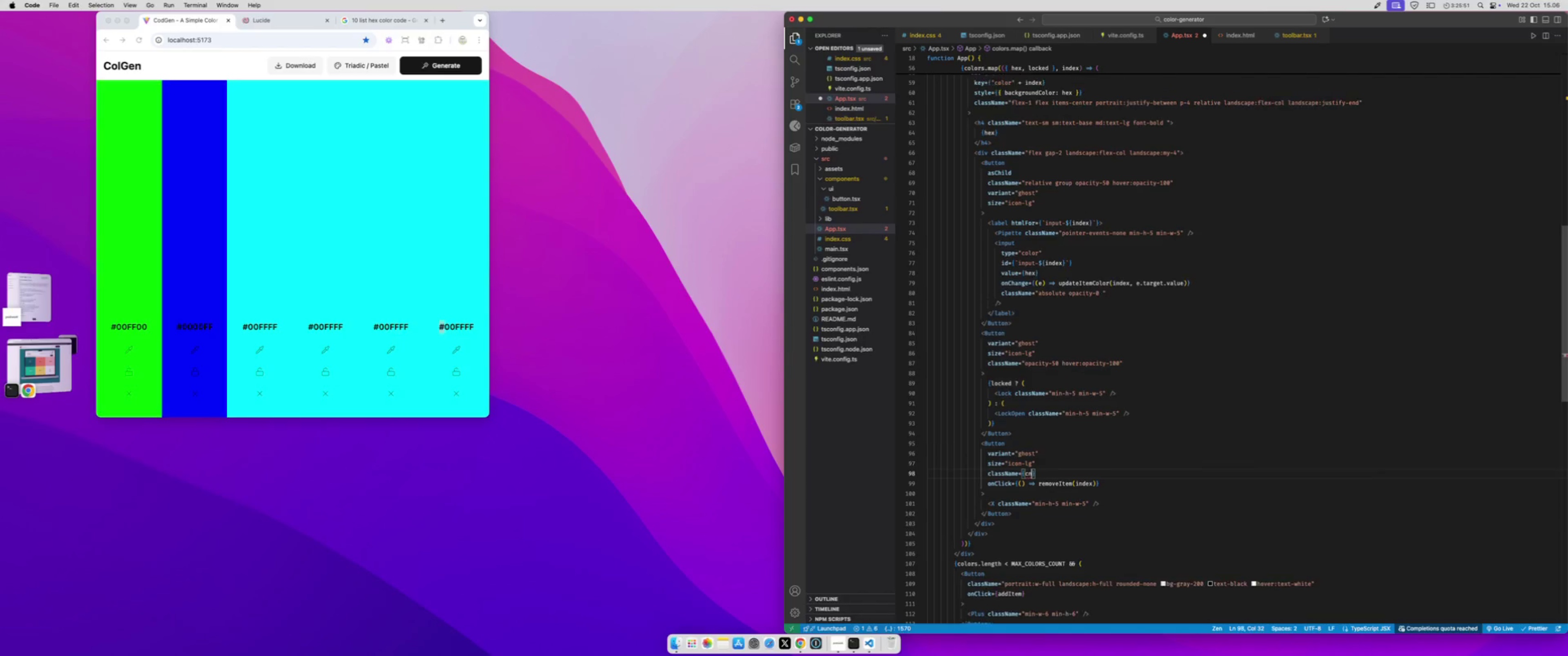 
key(Shift+9)
 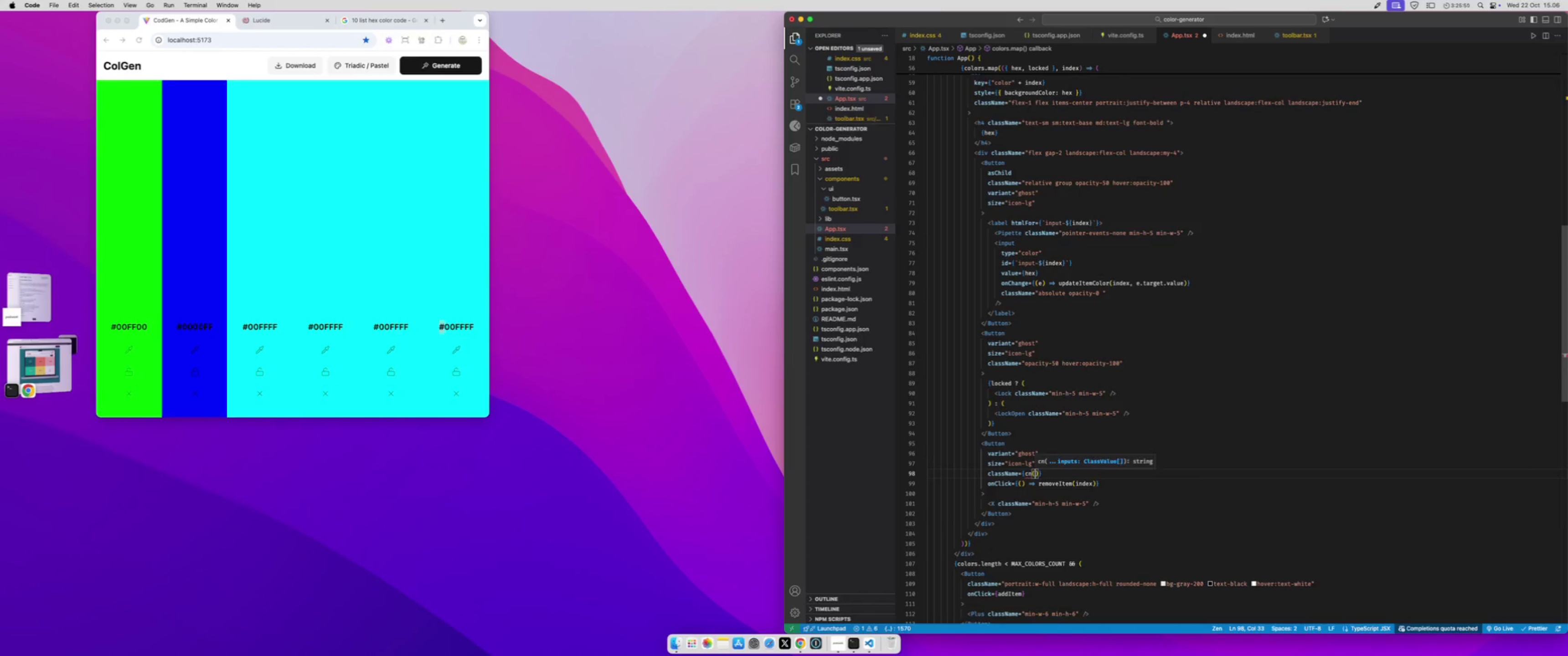 
key(Quote)
 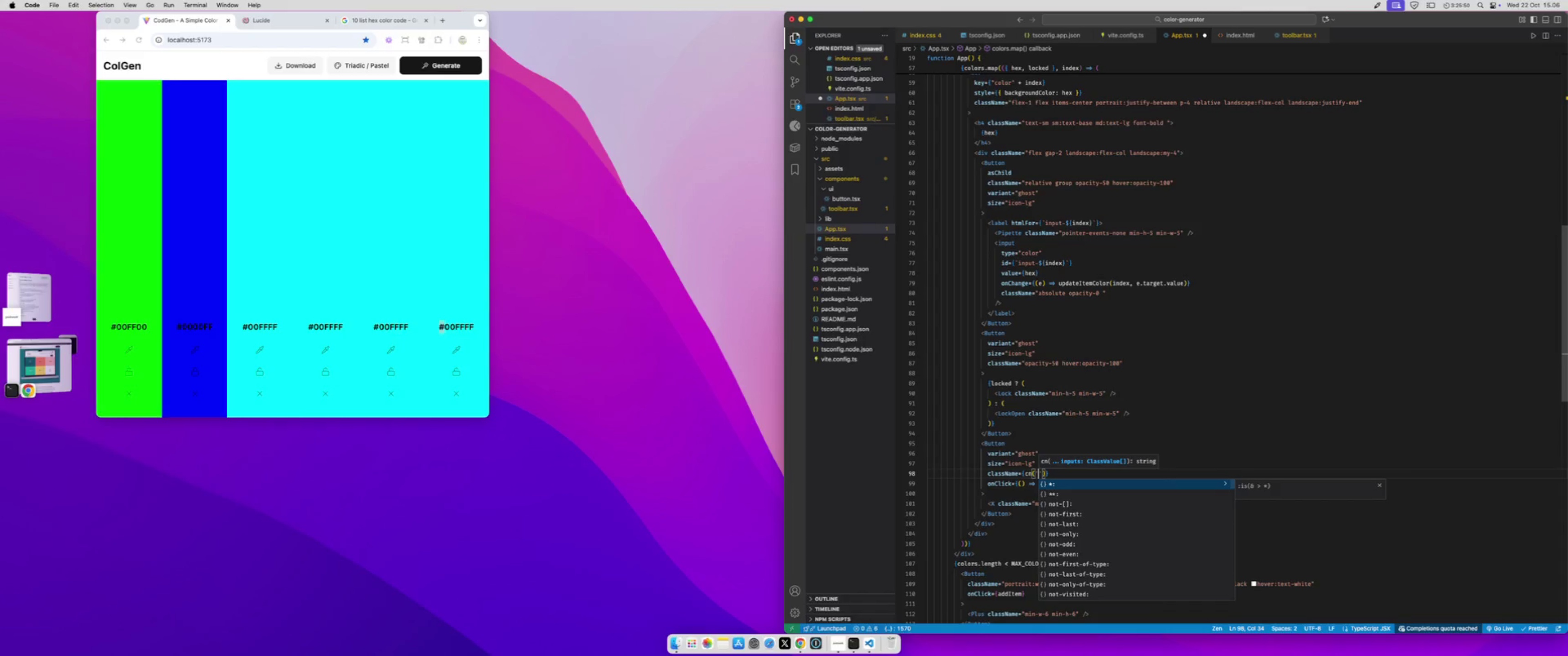 
key(Meta+CommandLeft)
 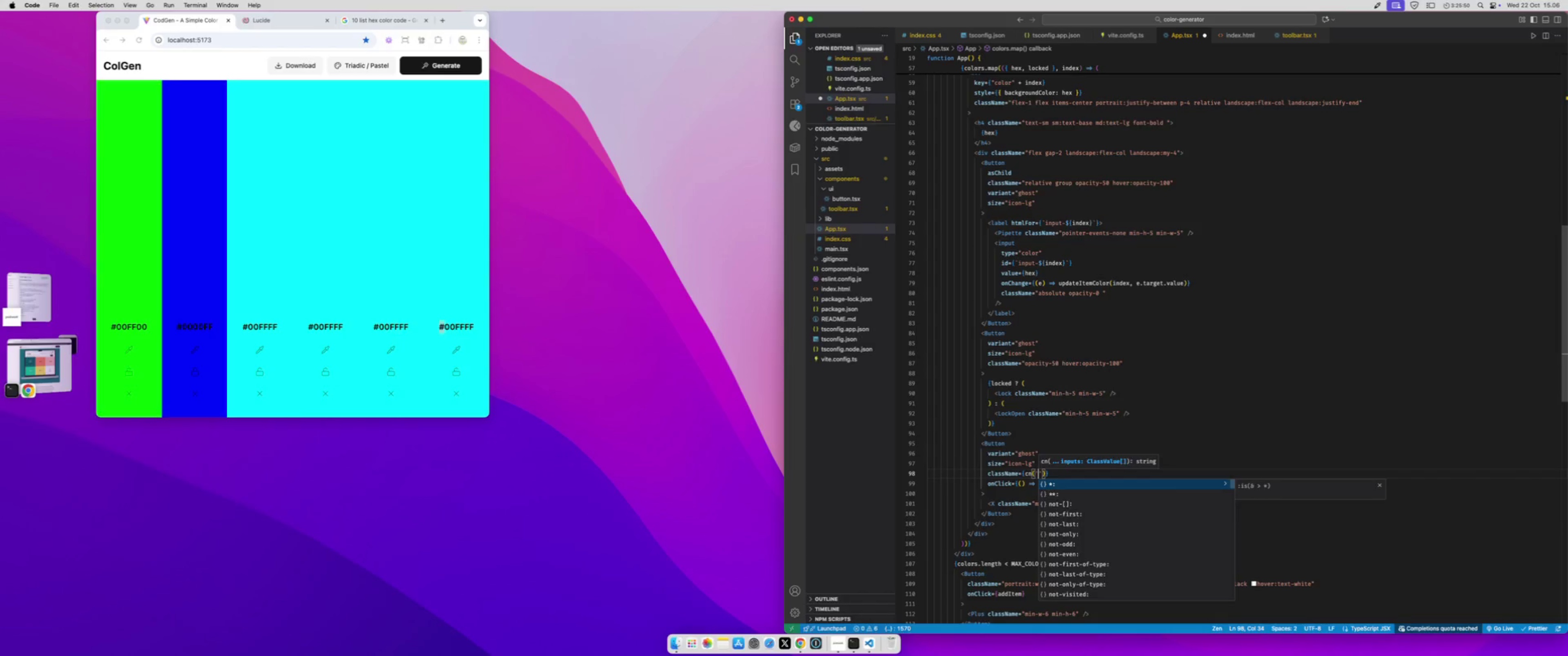 
key(Meta+V)
 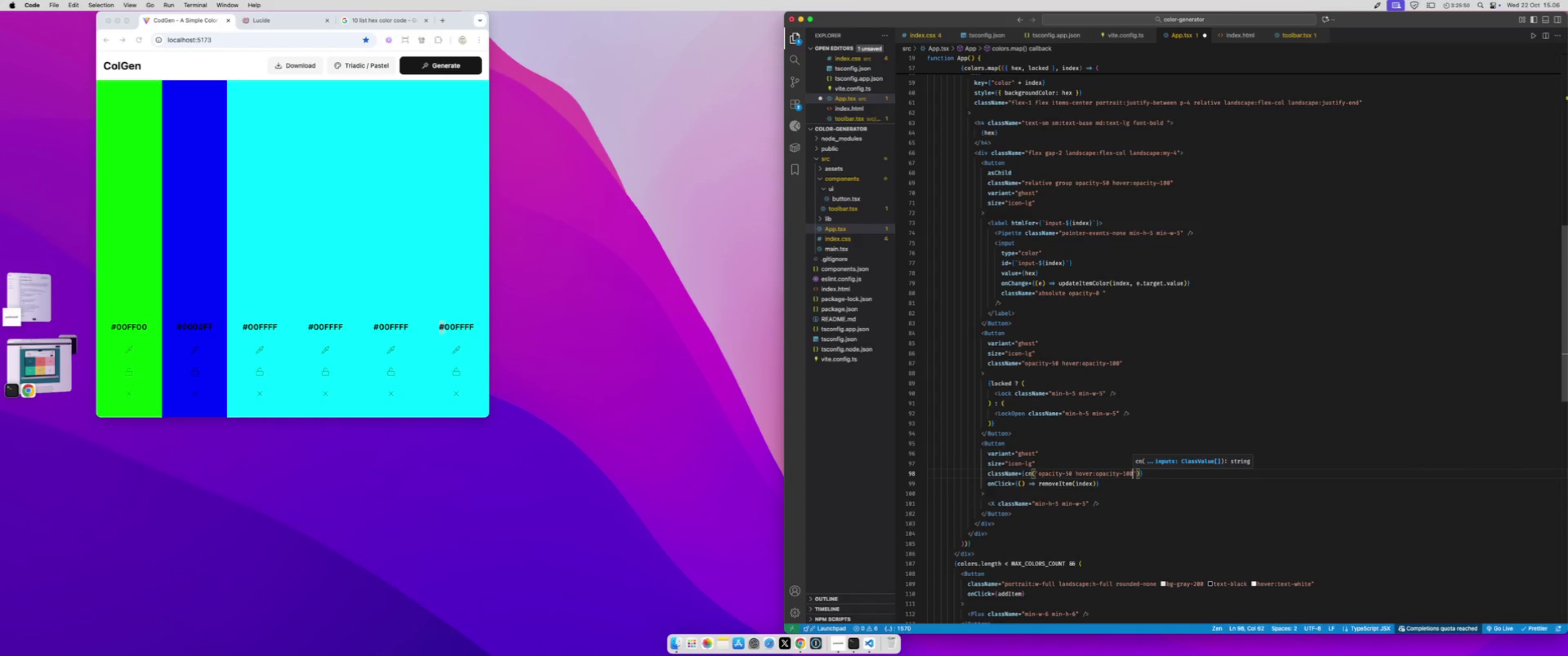 
key(ArrowRight)
 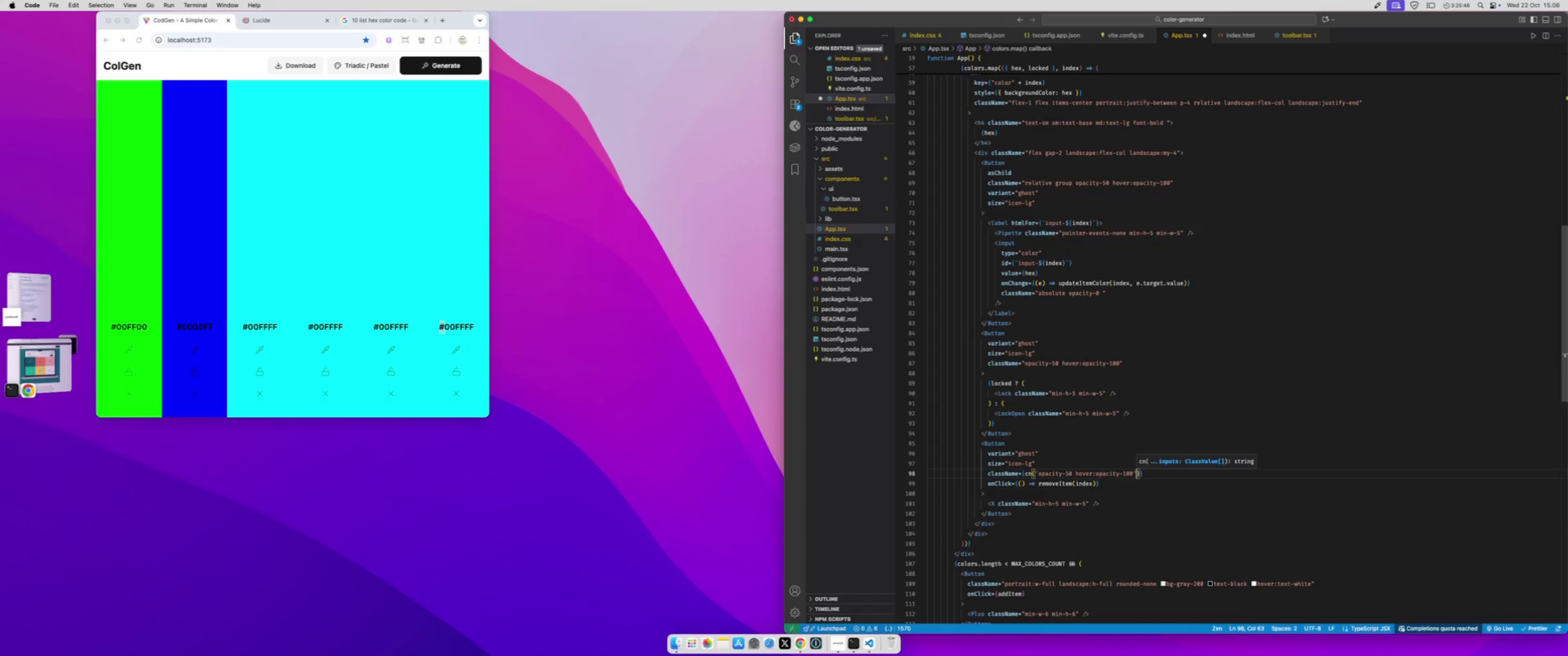 
key(Comma)
 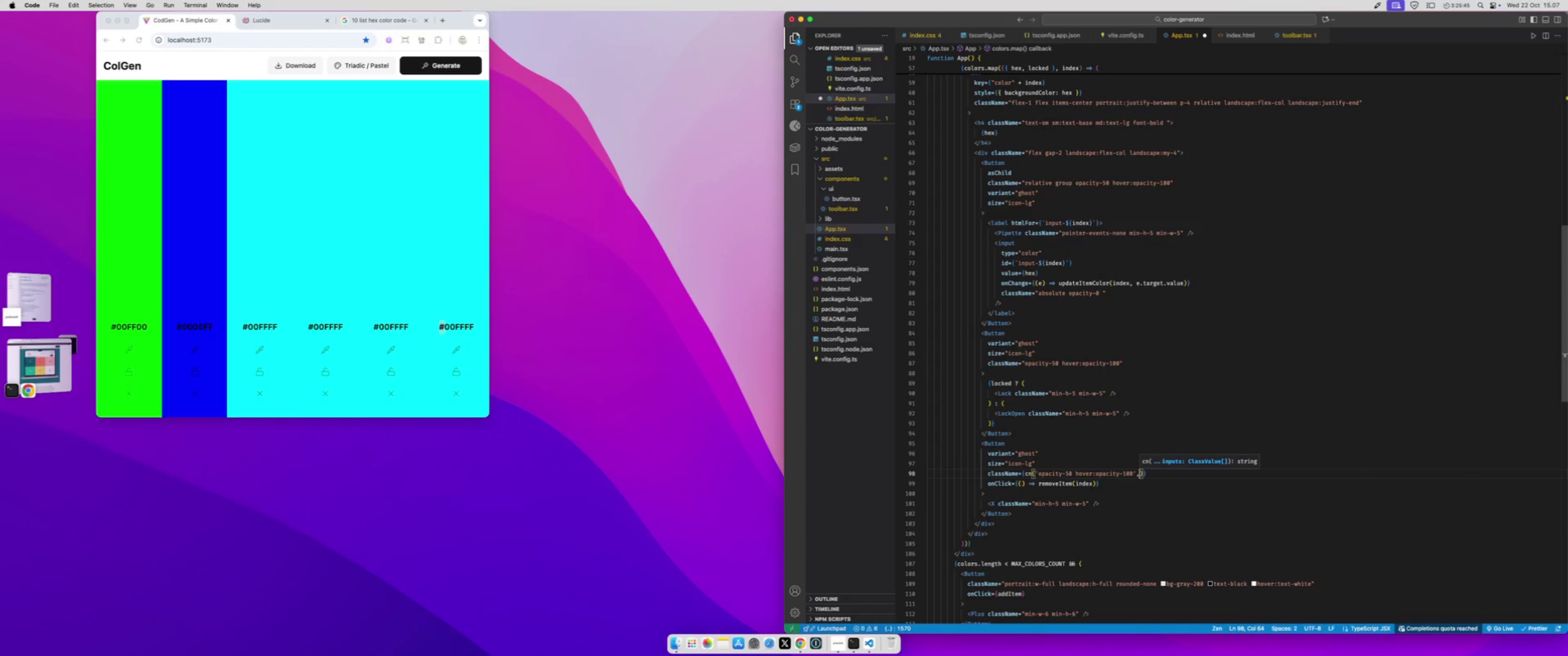 
key(Space)
 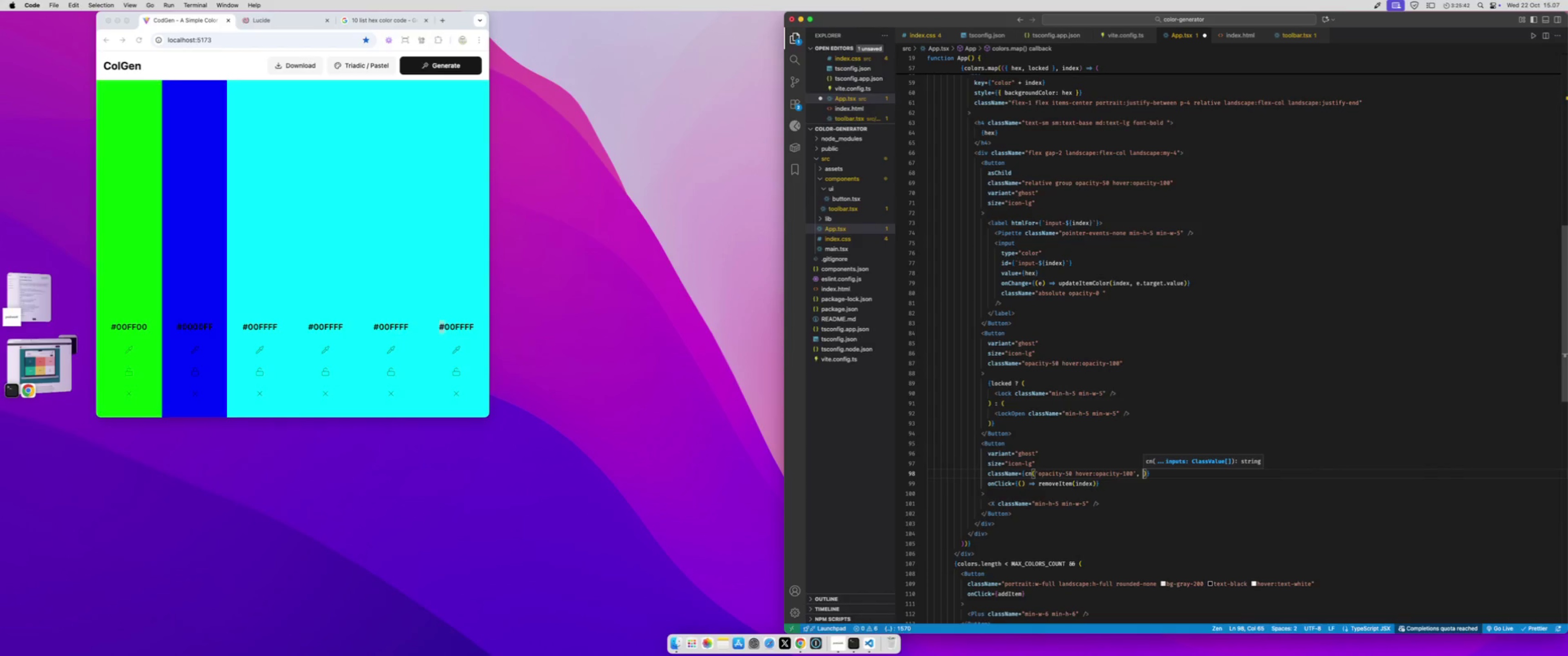 
type(colors.le)
 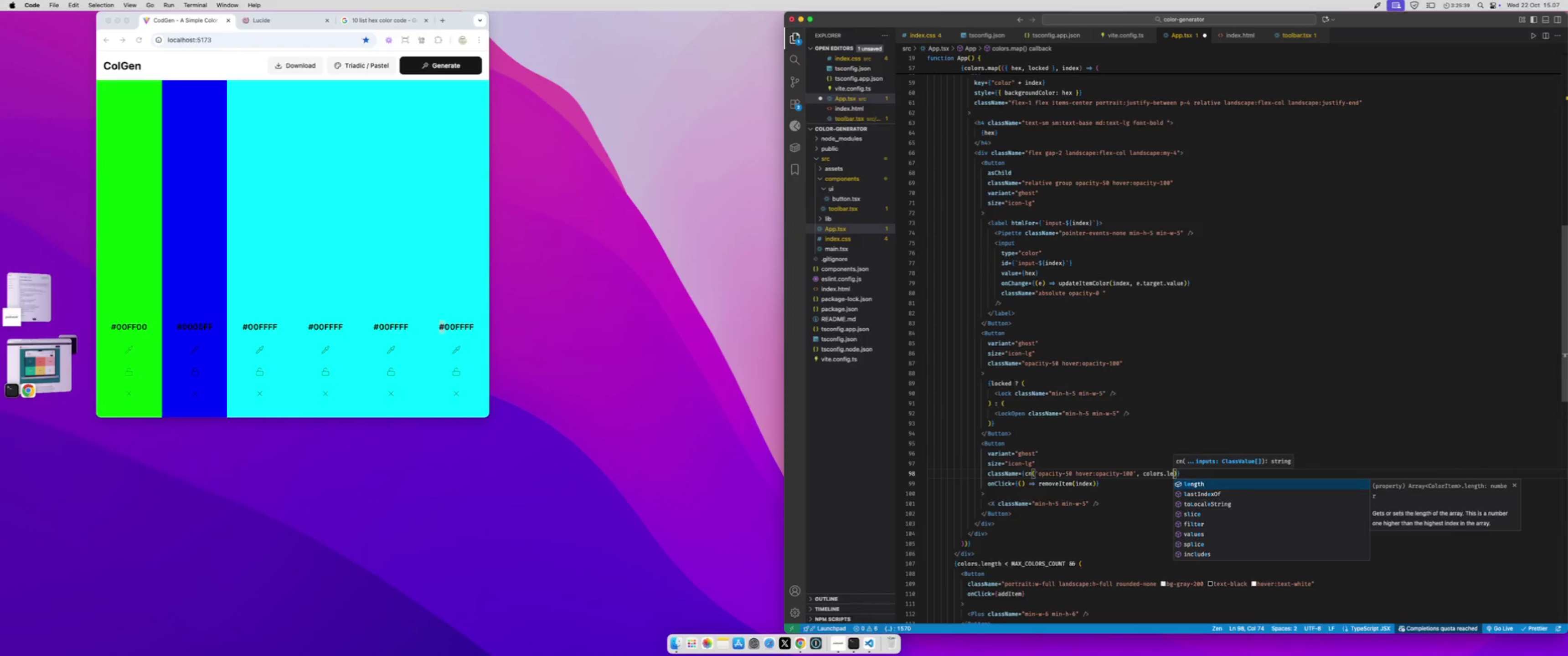 
key(Enter)
 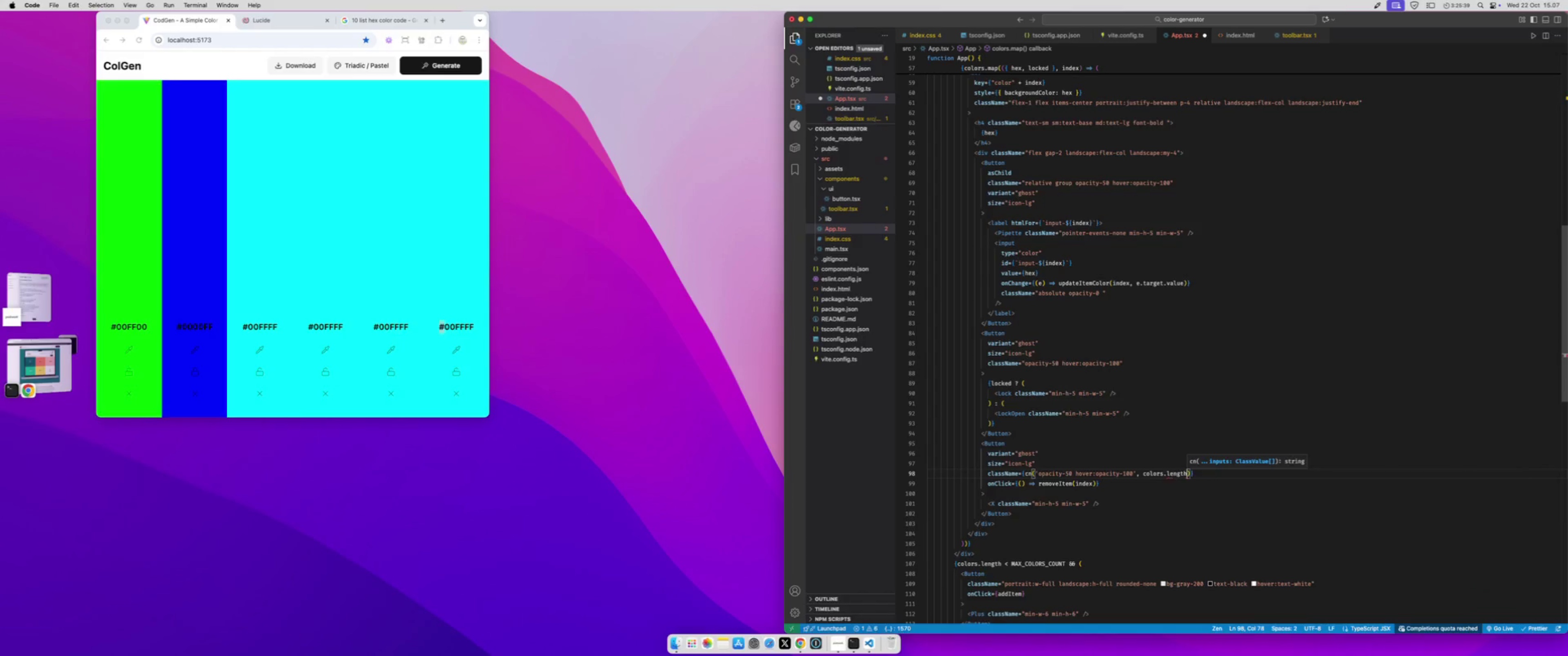 
type( <= MIN)
 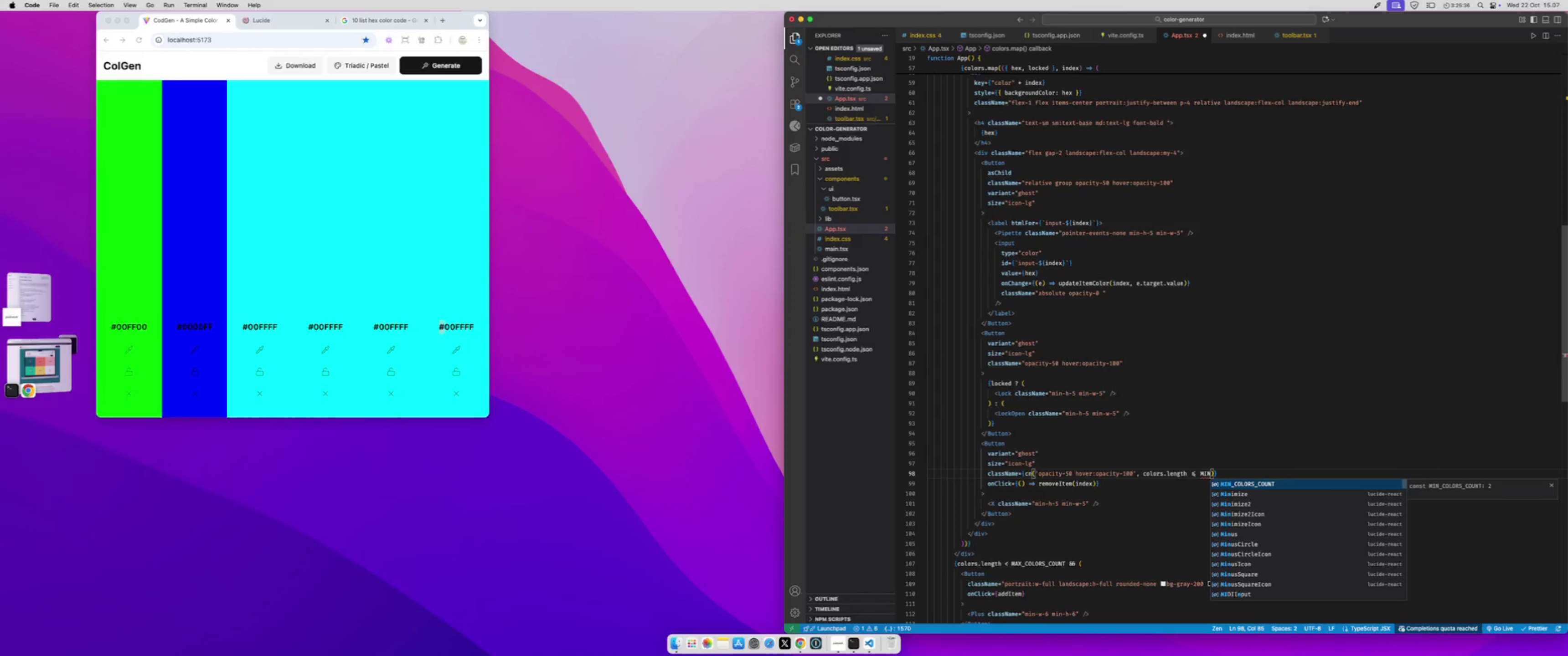 
key(Enter)
 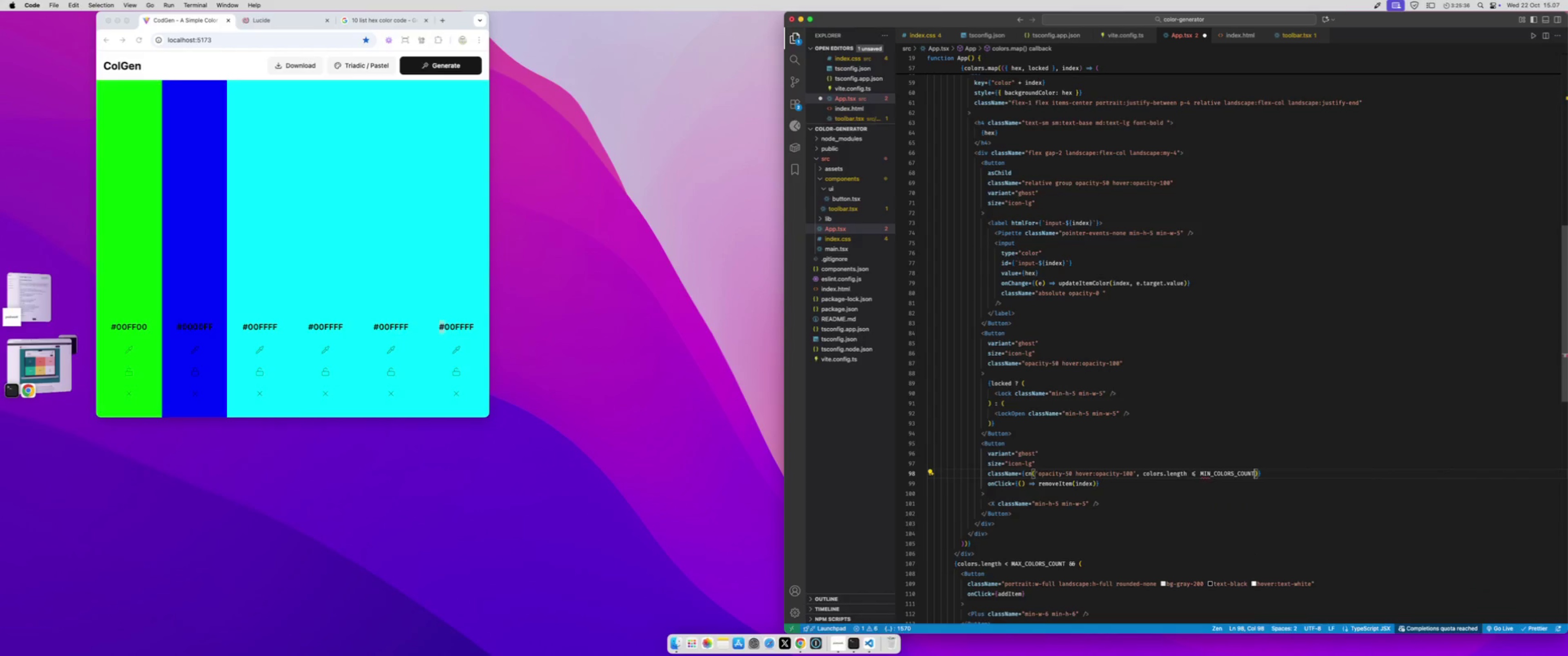 
type( && "visib)
 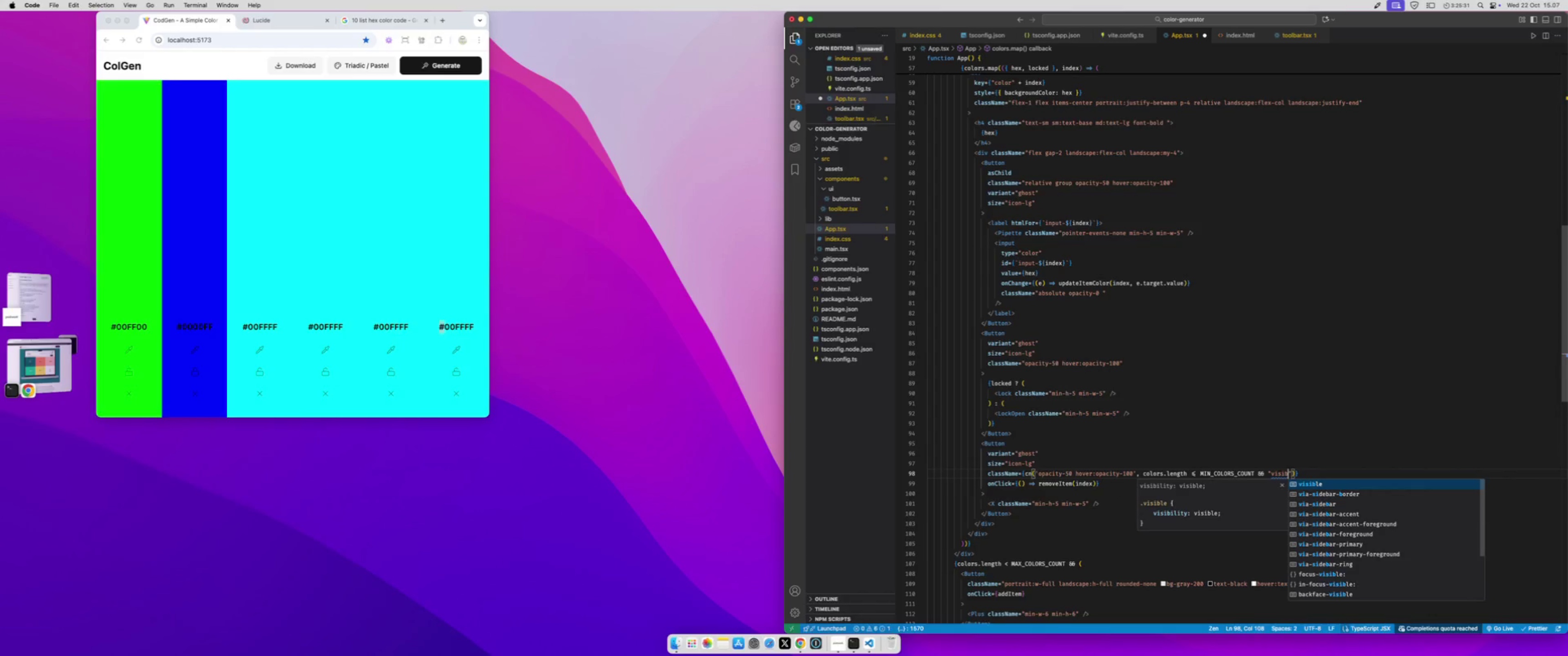 
key(Enter)
 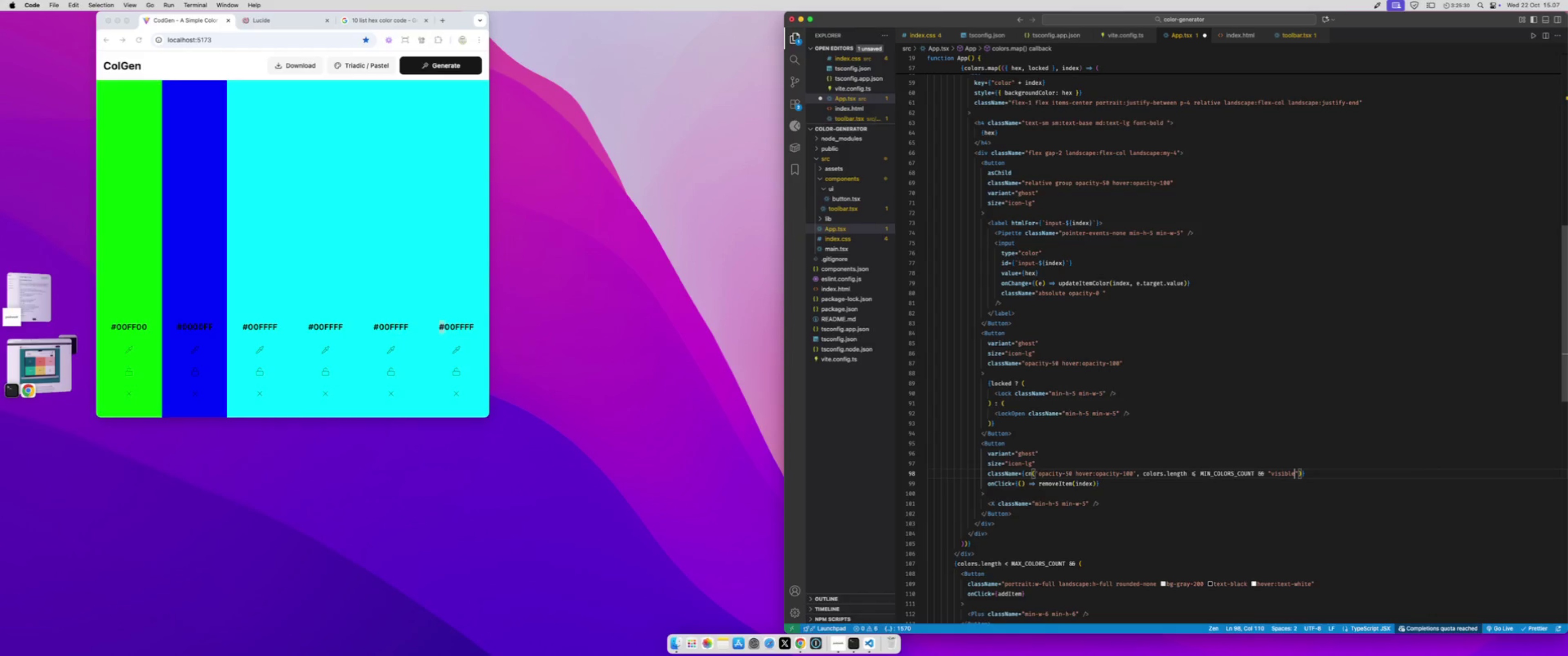 
key(Backspace)
key(Backspace)
key(Backspace)
key(Backspace)
key(Backspace)
key(Backspace)
key(Backspace)
type(v)
key(Backspace)
type(invi)
key(Backspace)
key(Backspace)
key(Backspace)
key(Backspace)
type( invi)
 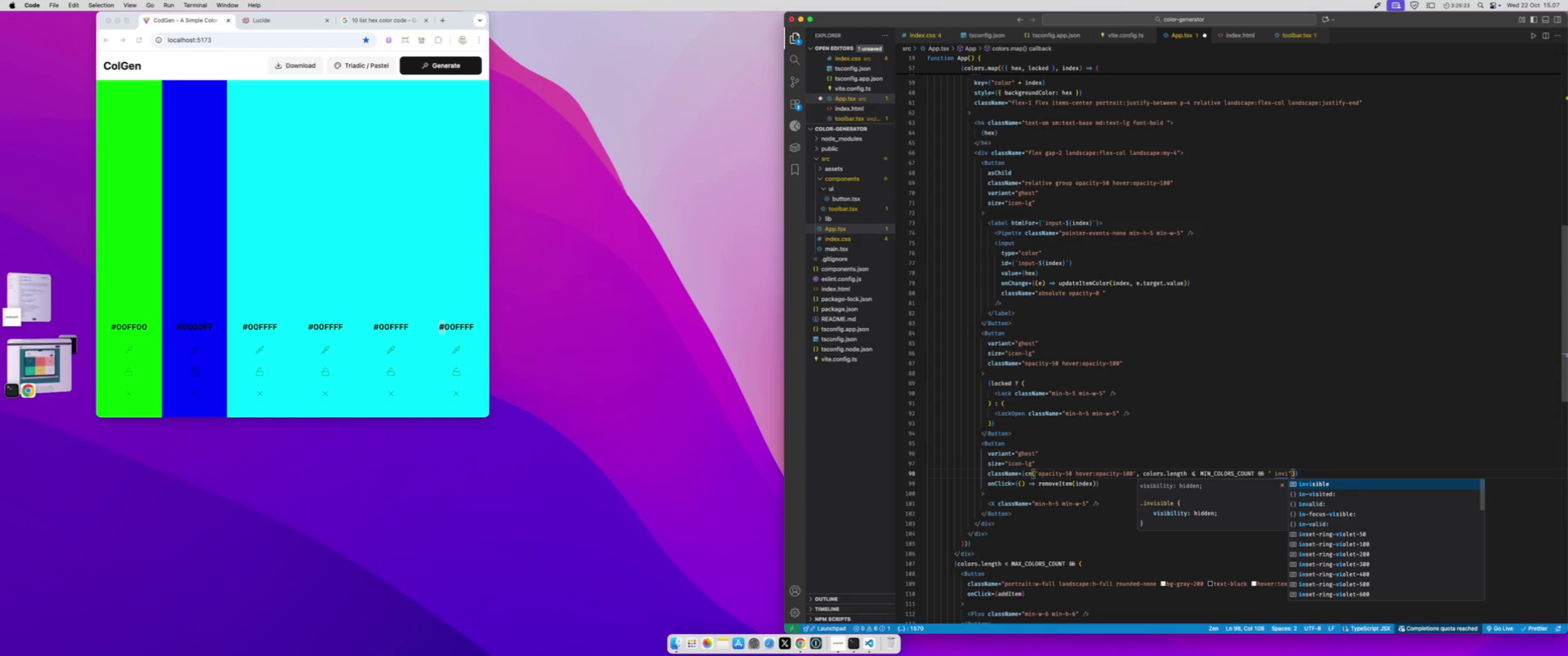 
key(Enter)
 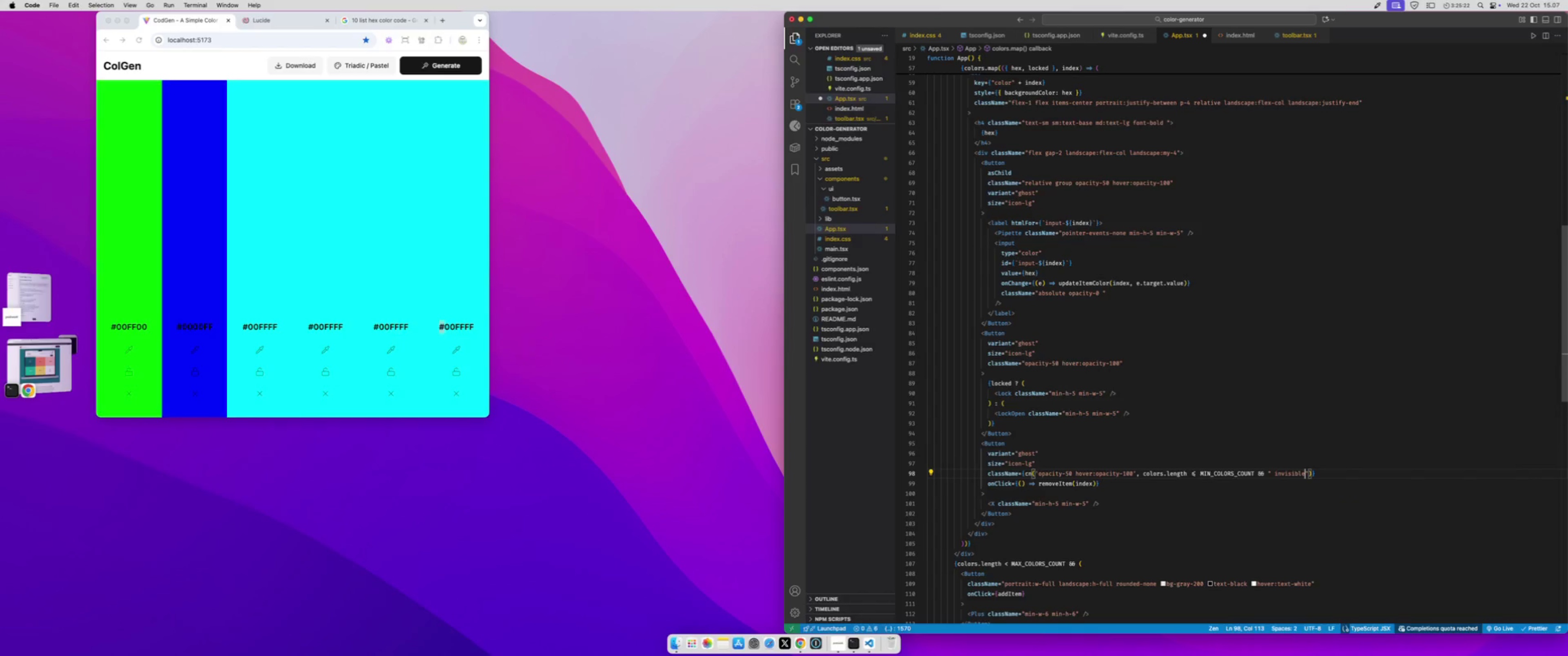 
key(ArrowLeft)
 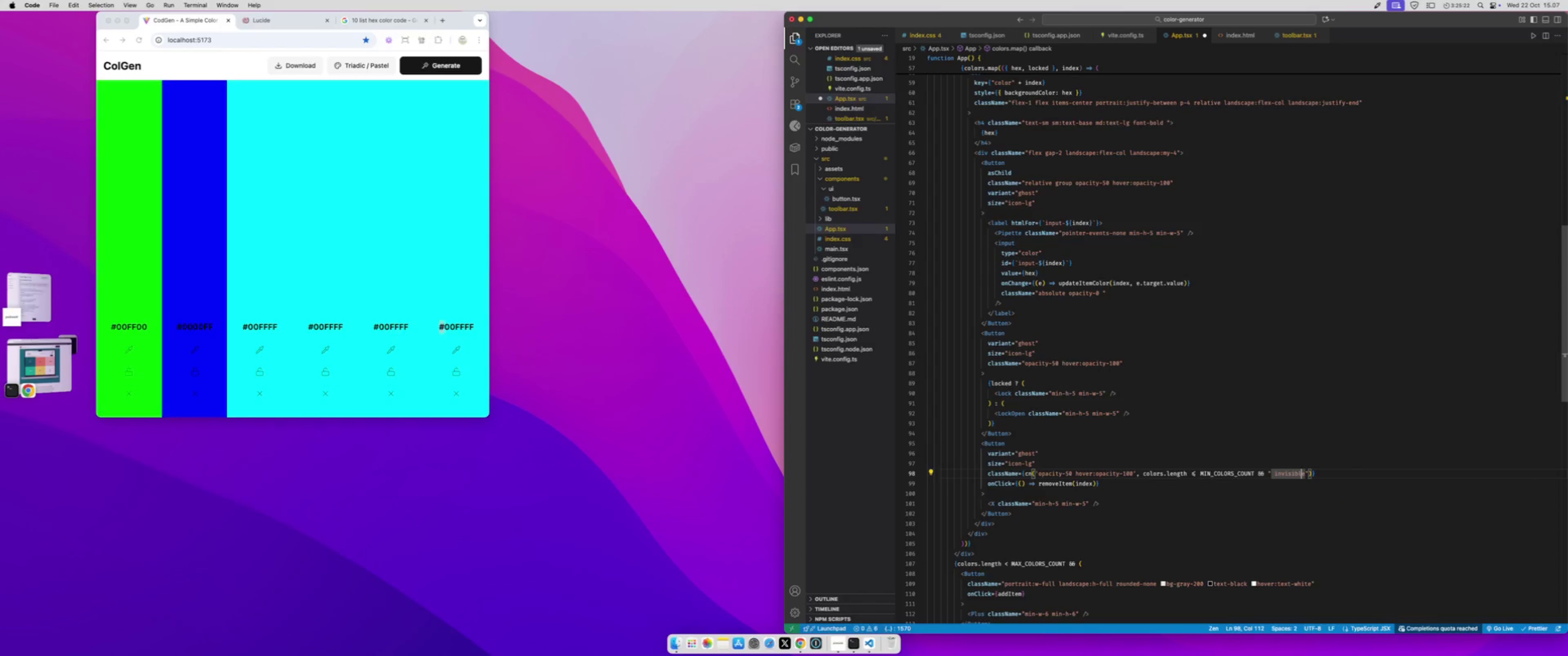 
key(ArrowLeft)
 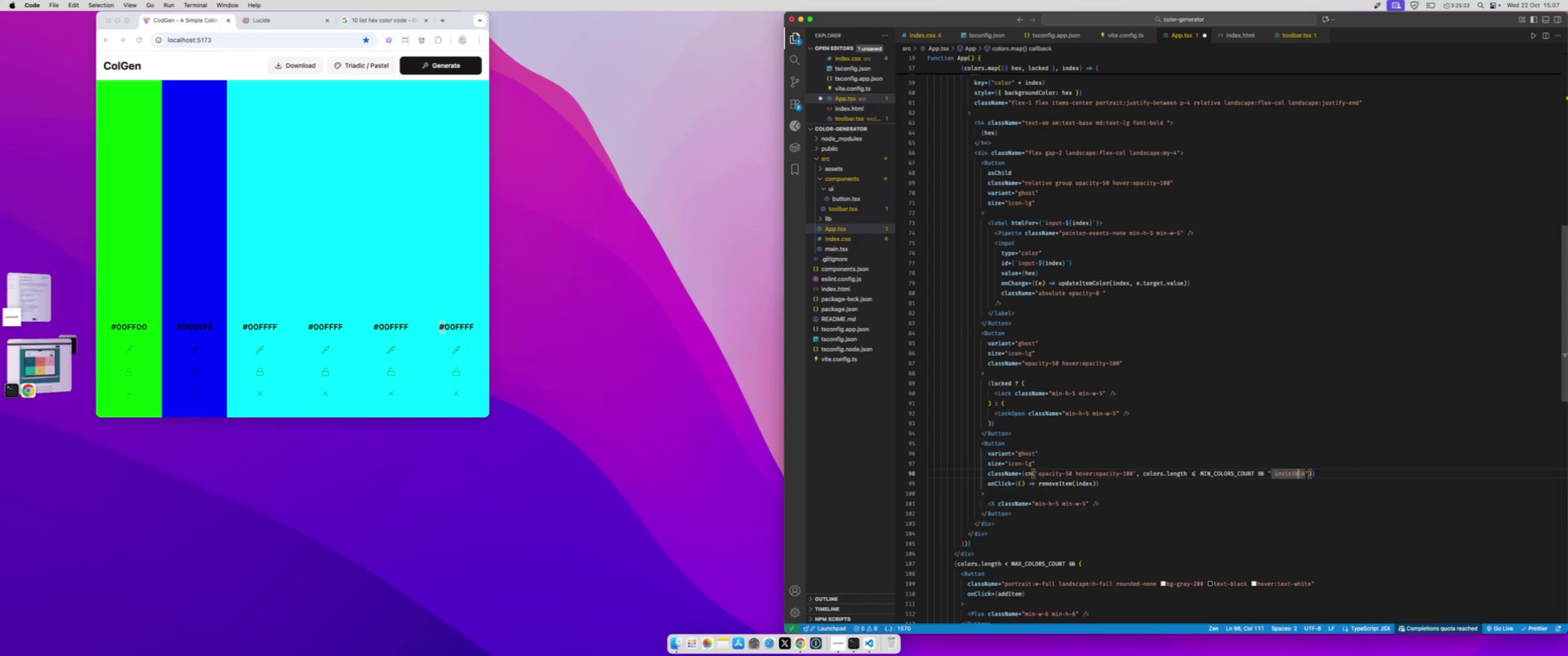 
key(ArrowLeft)
 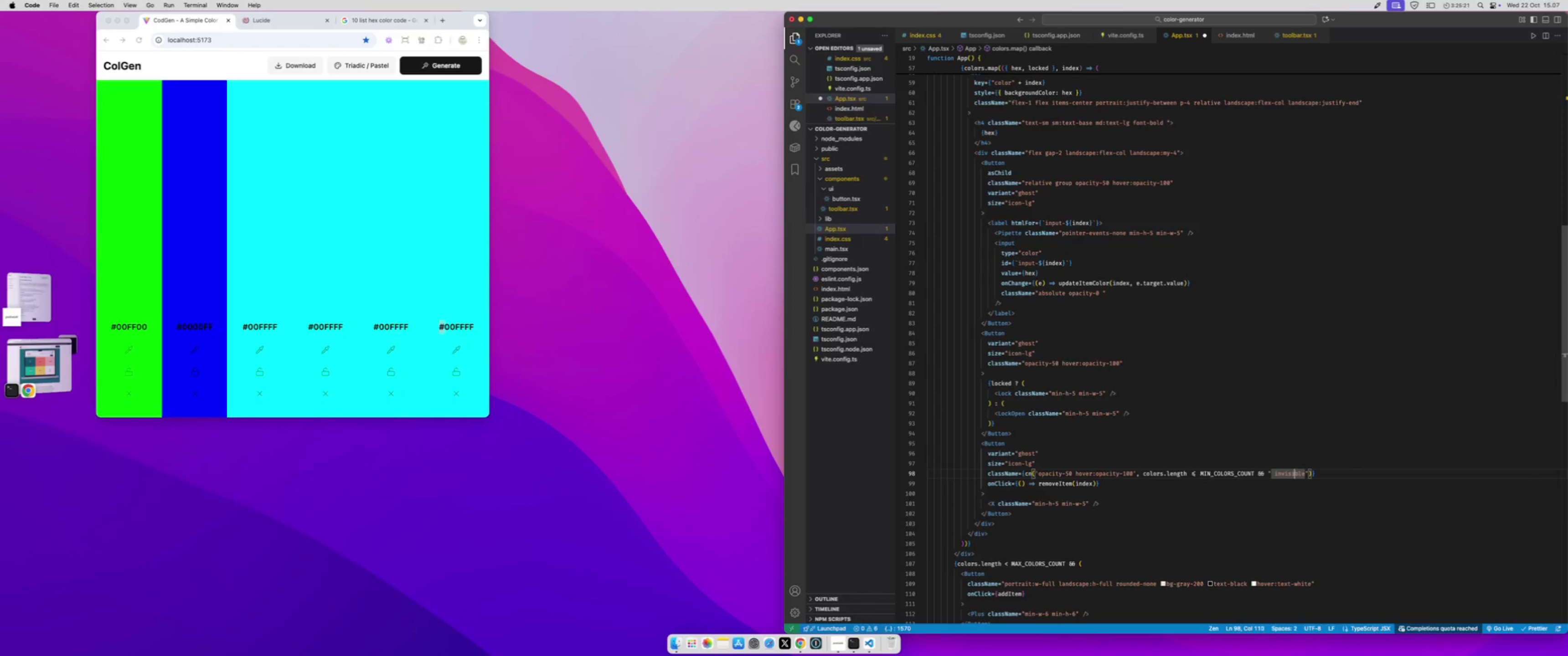 
key(ArrowLeft)
 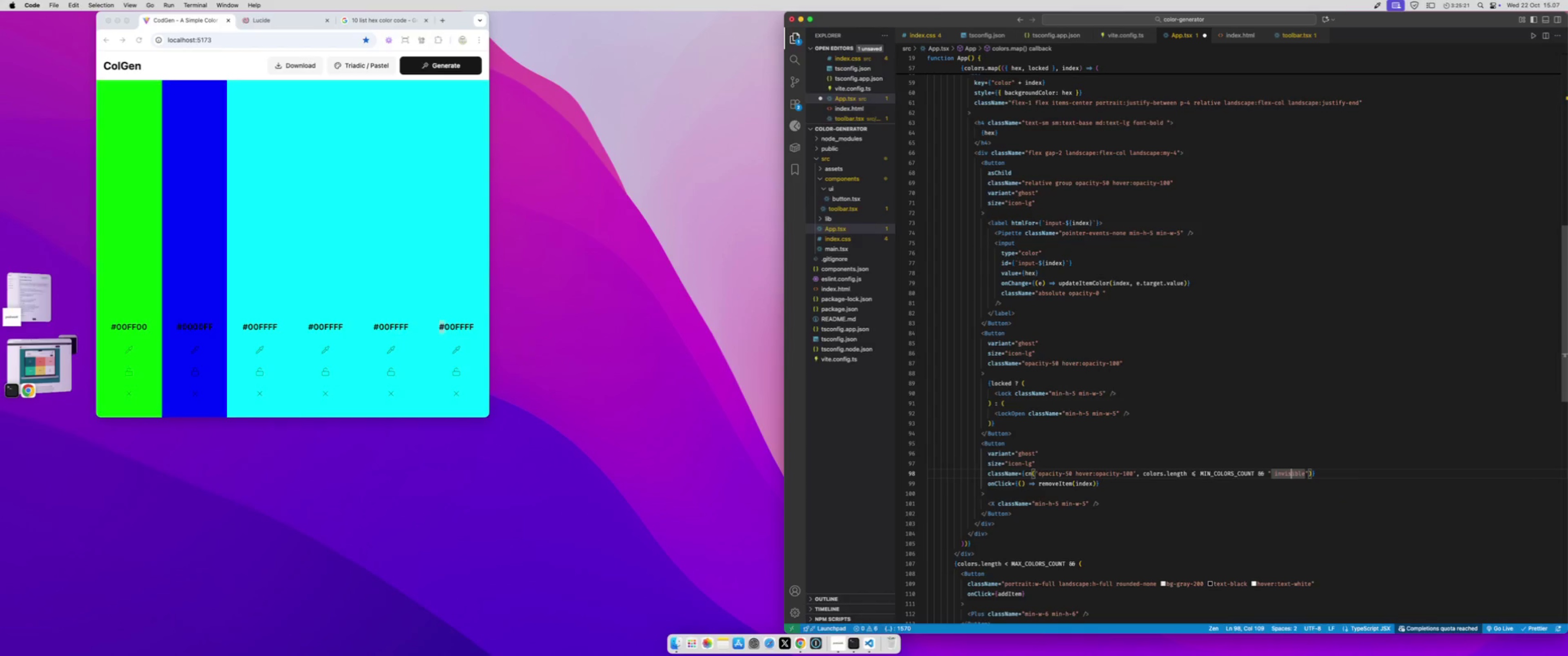 
key(ArrowLeft)
 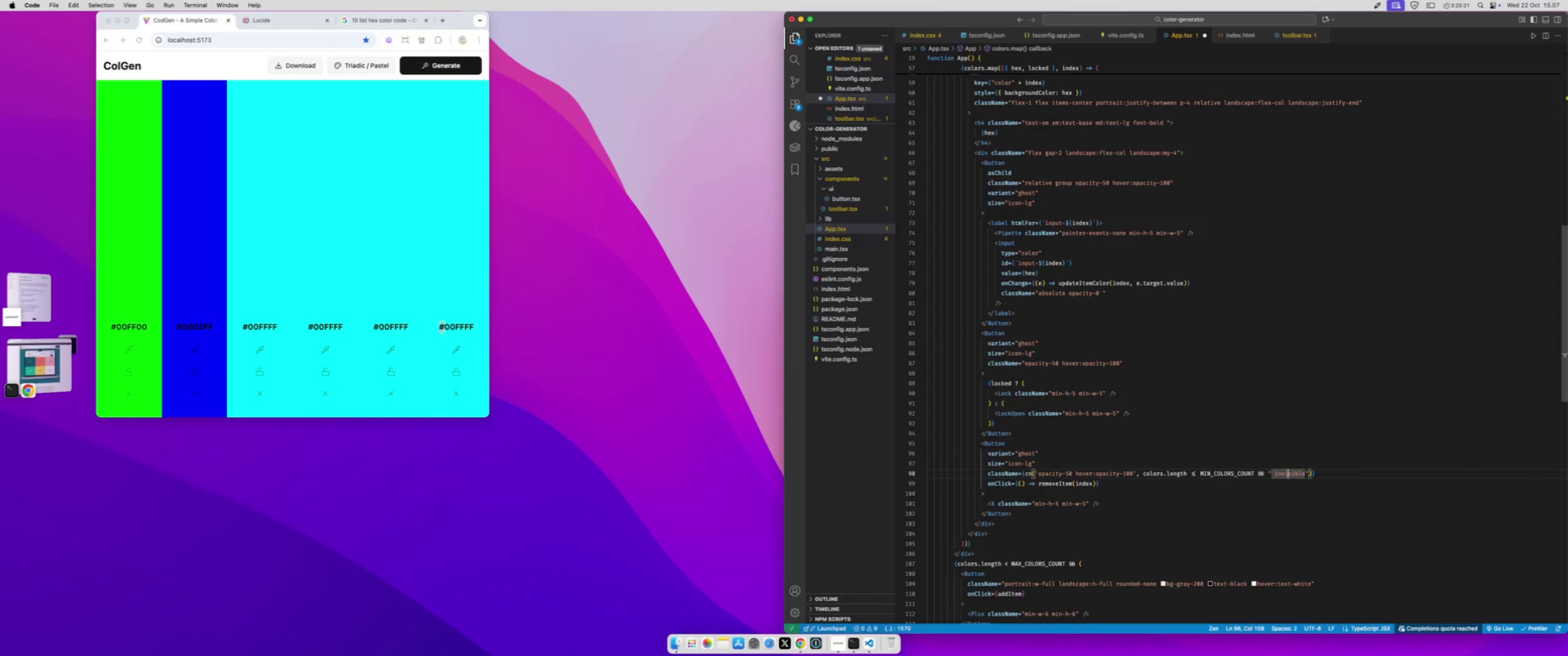 
key(ArrowLeft)
 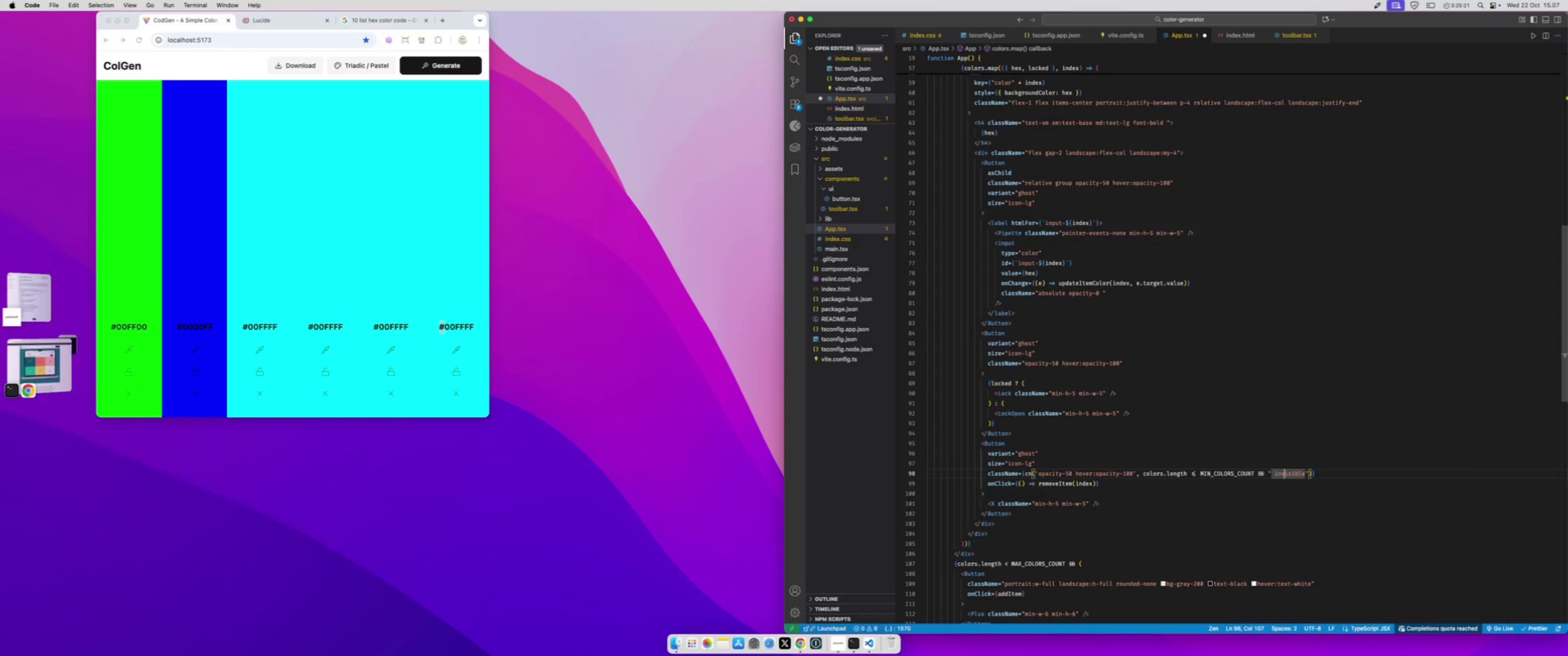 
key(ArrowLeft)
 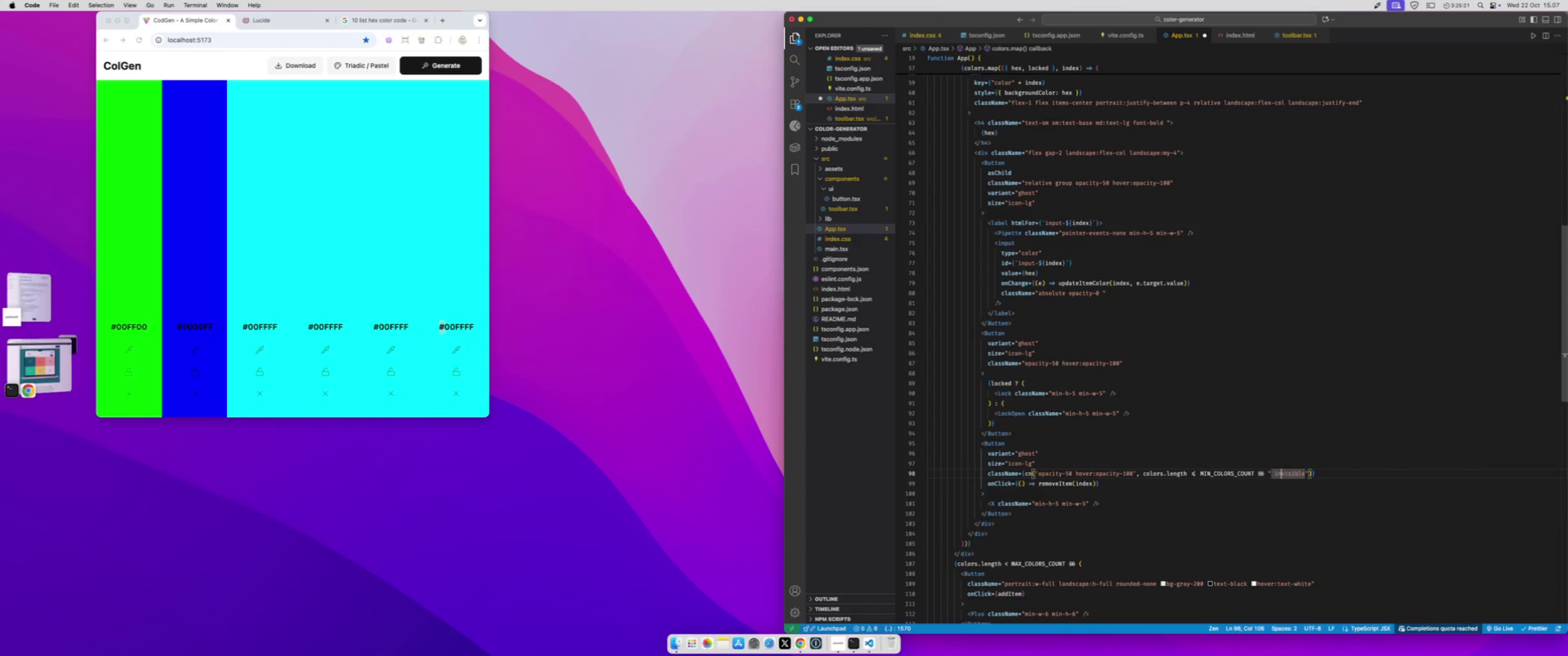 
key(ArrowLeft)
 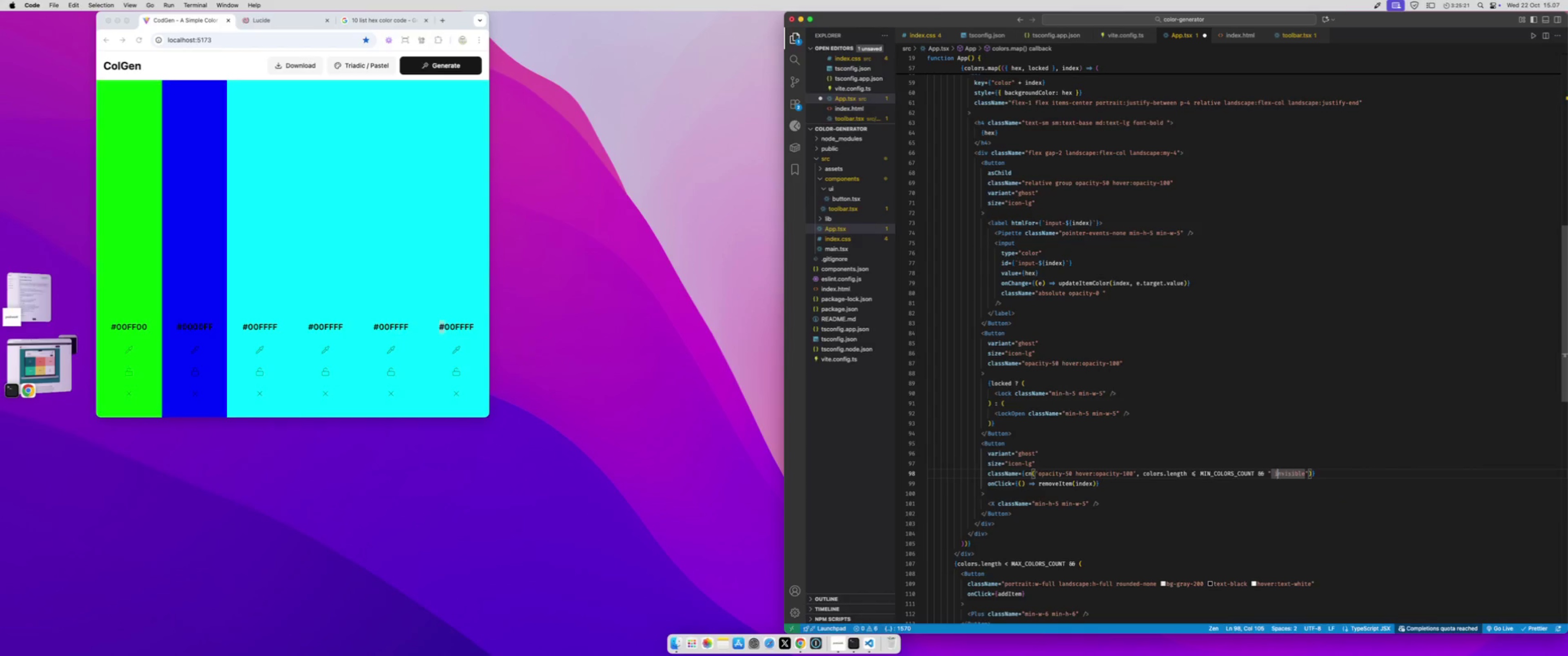 
key(ArrowLeft)
 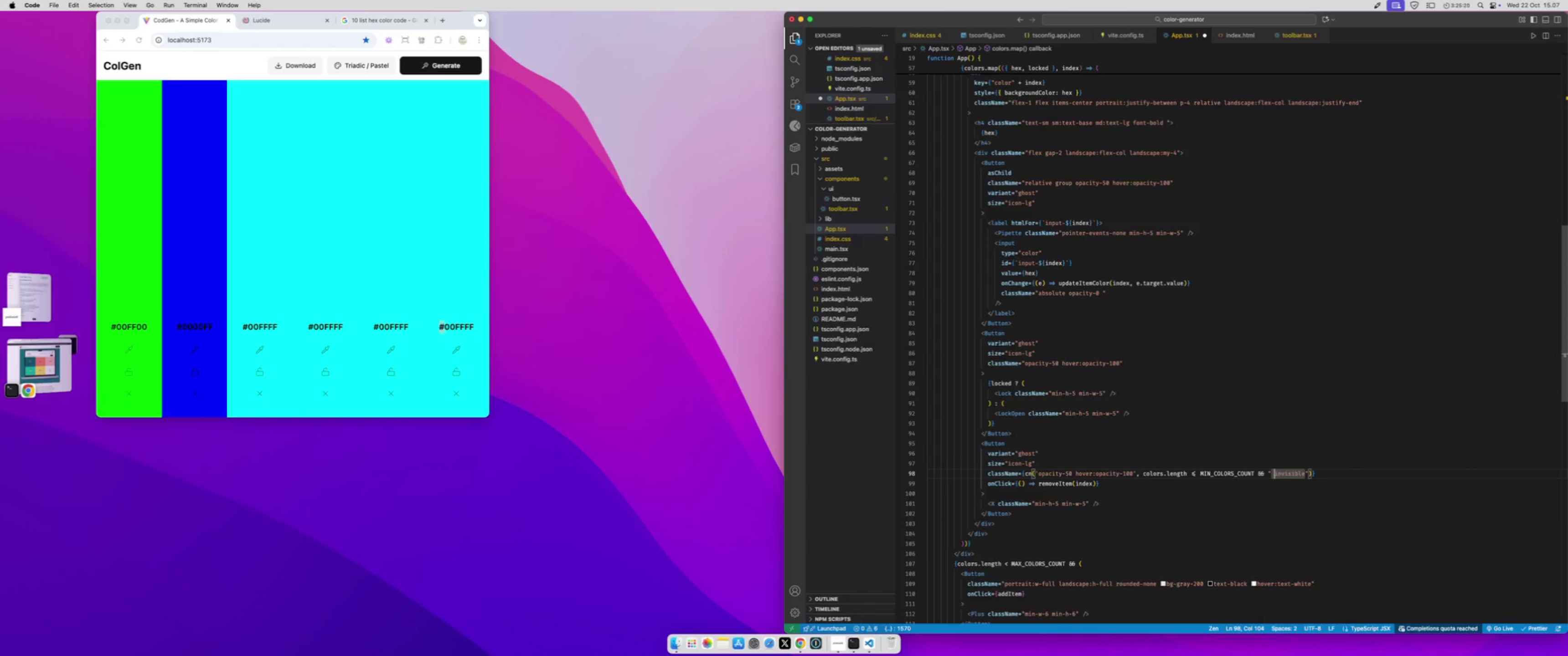 
key(ArrowLeft)
 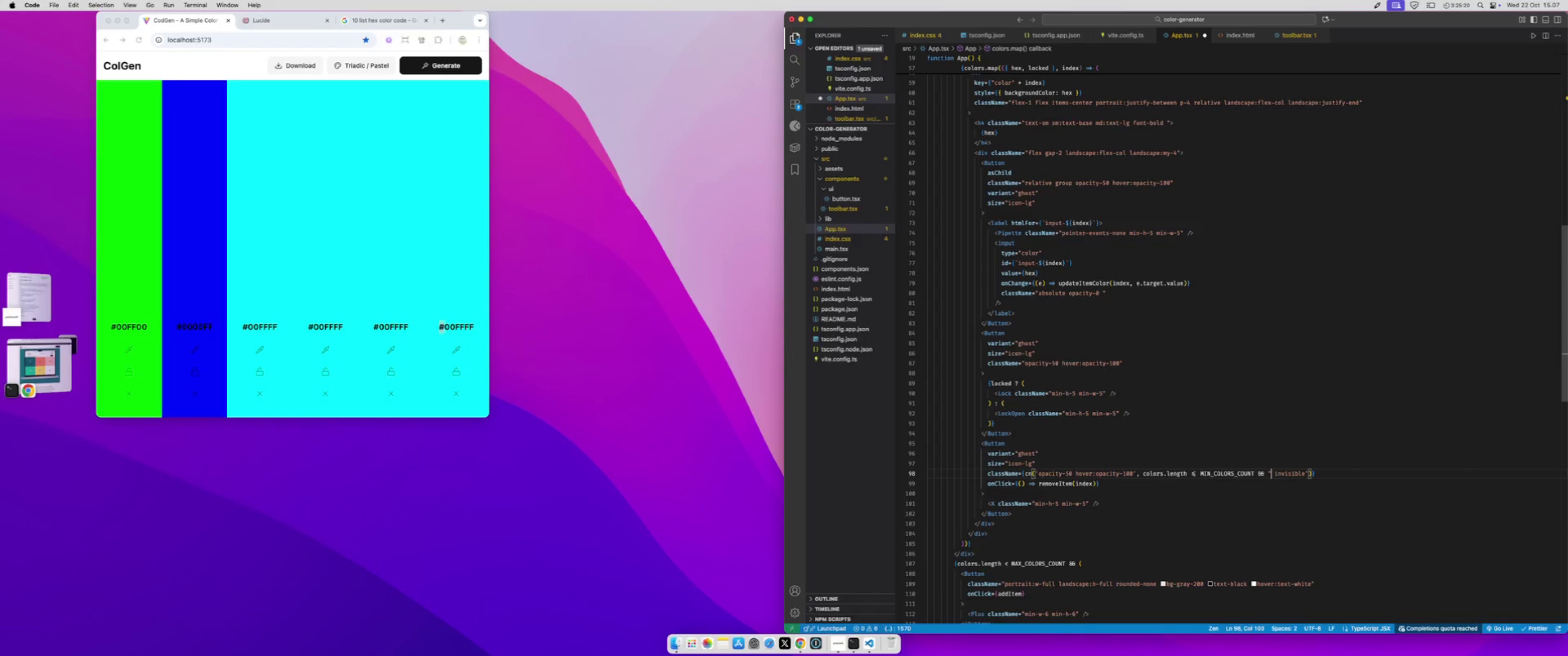 
type(pointer-events:none)
 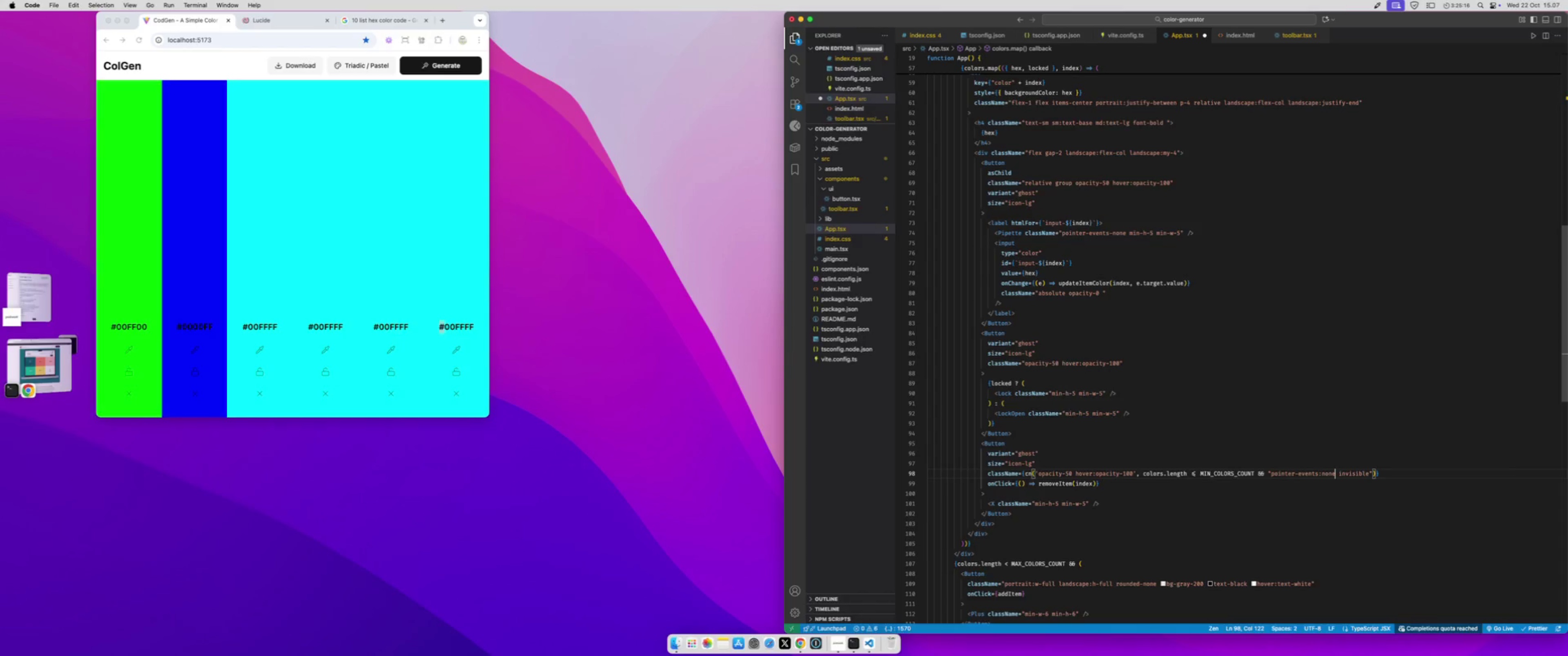 
hold_key(key=ArrowRight, duration=1.19)
 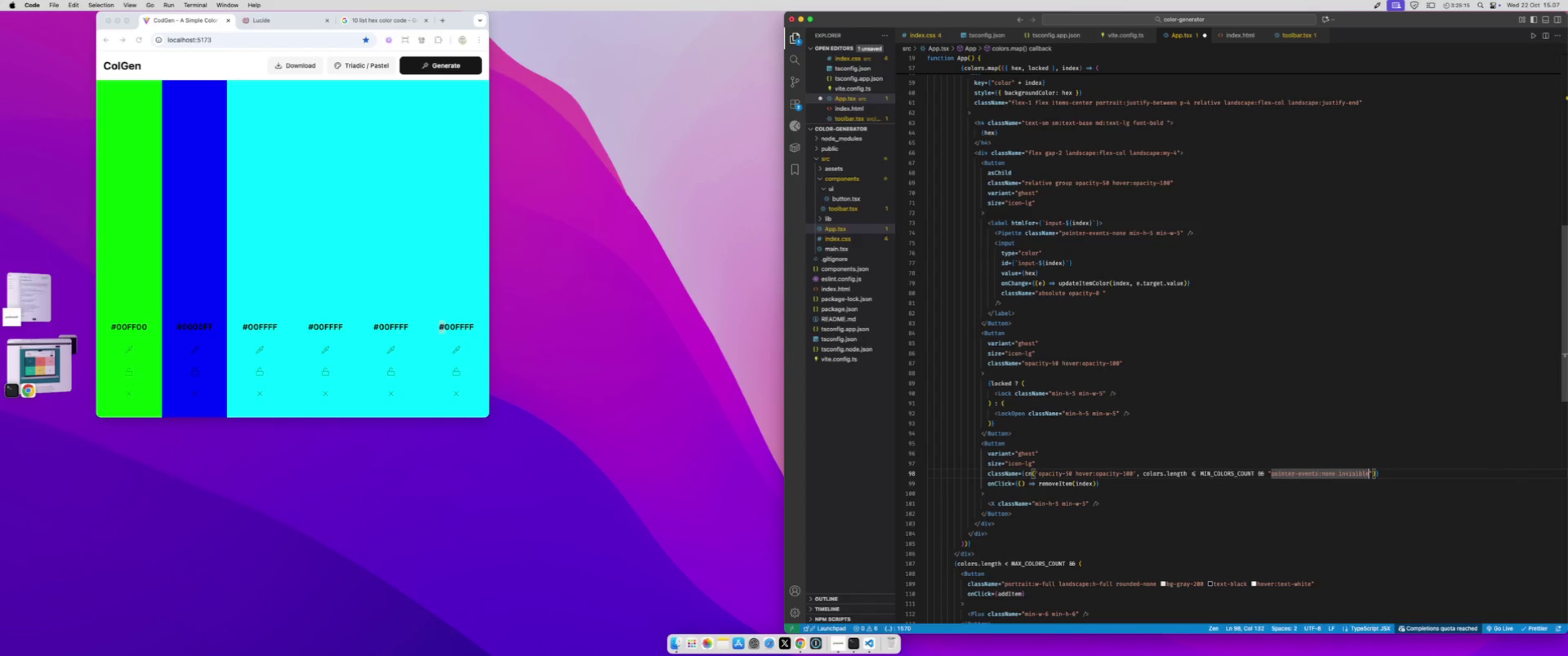 
key(ArrowRight)
 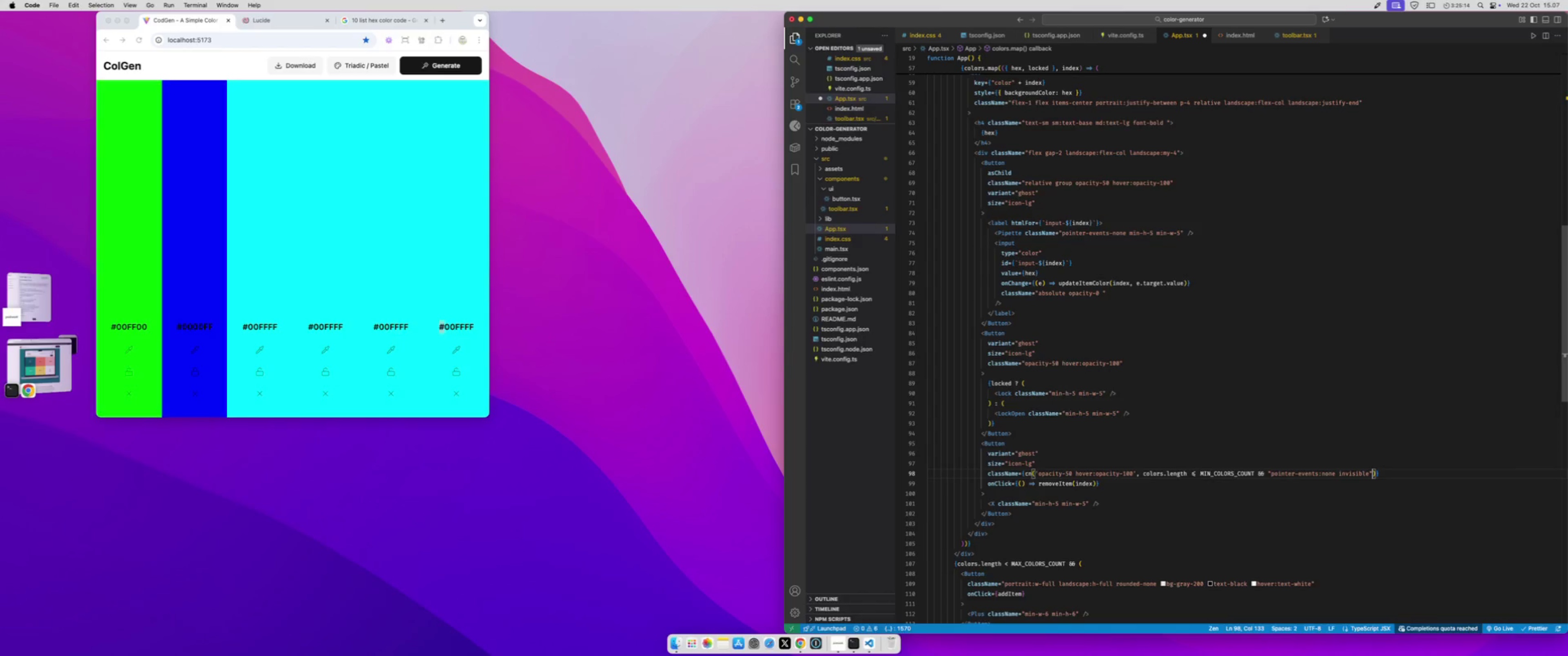 
key(ArrowRight)
 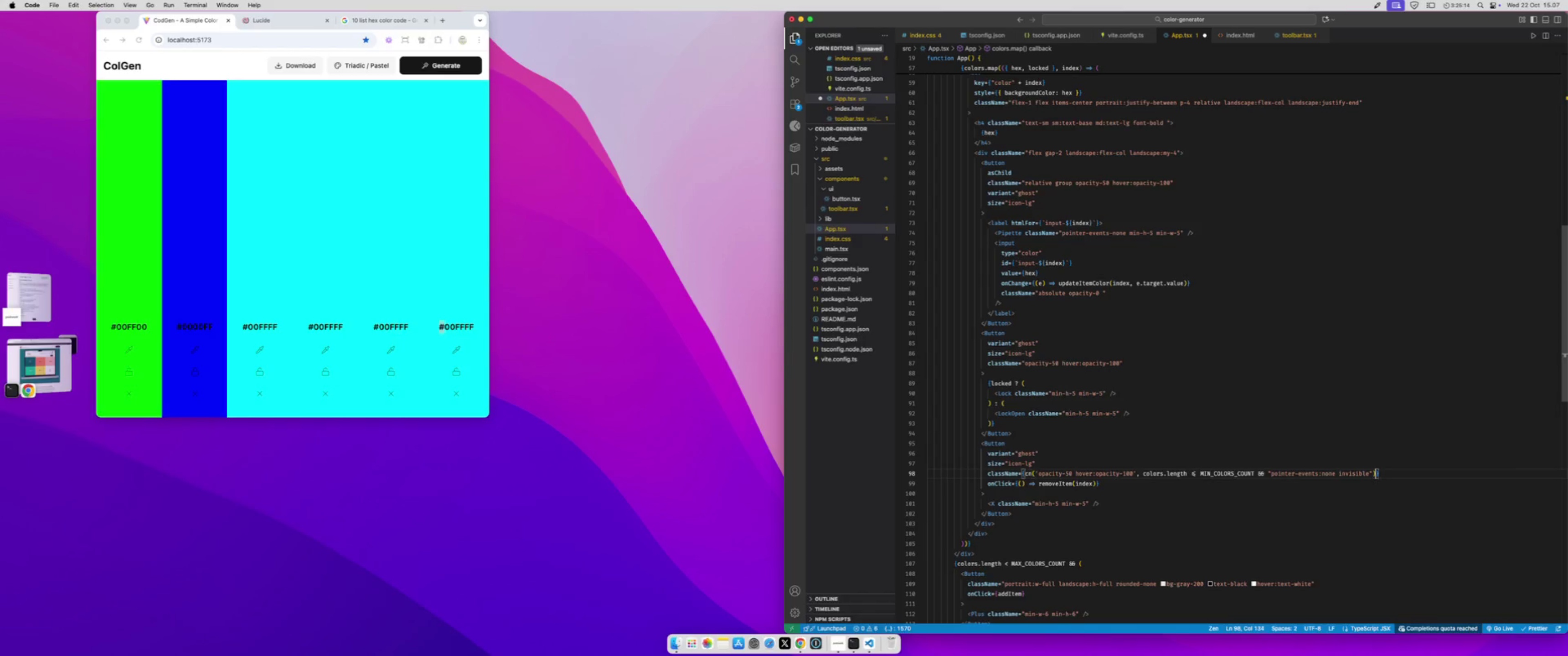 
key(ArrowRight)
 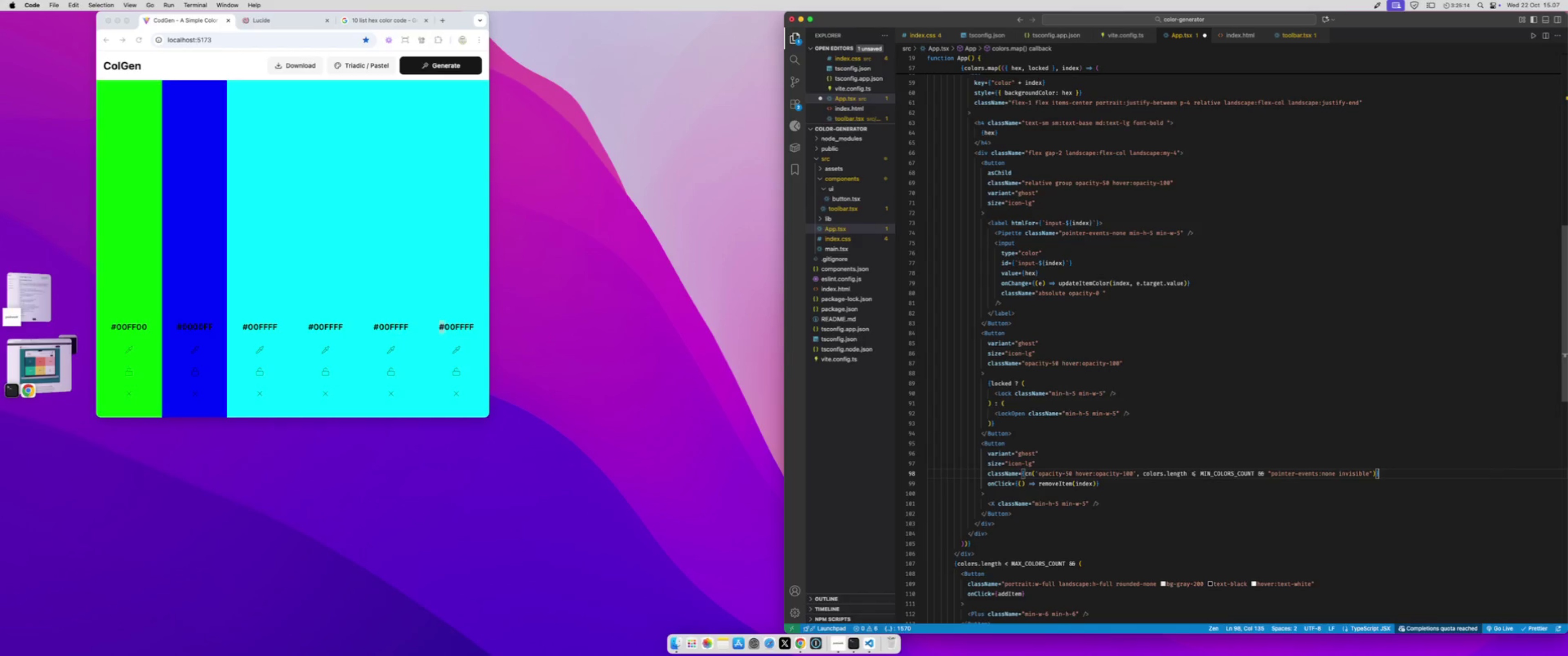 
key(Enter)
 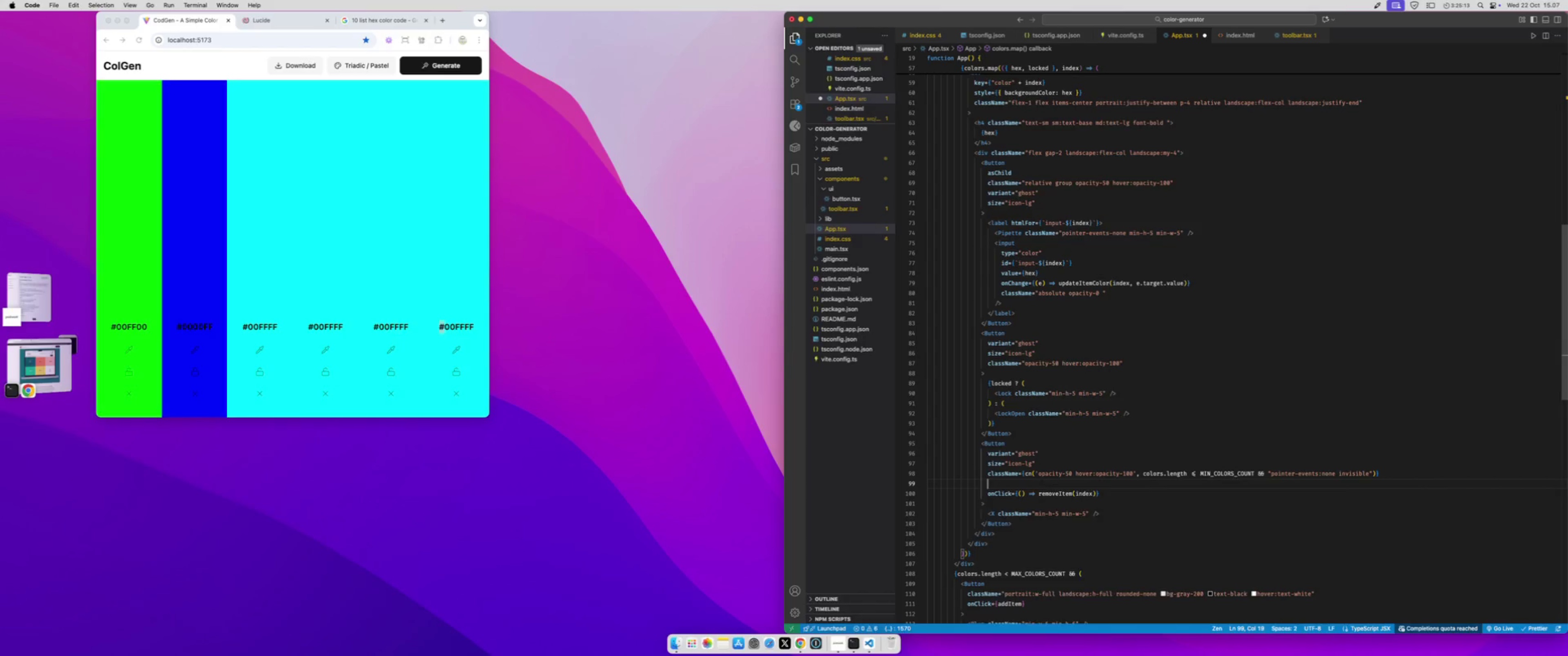 
type(dis)
 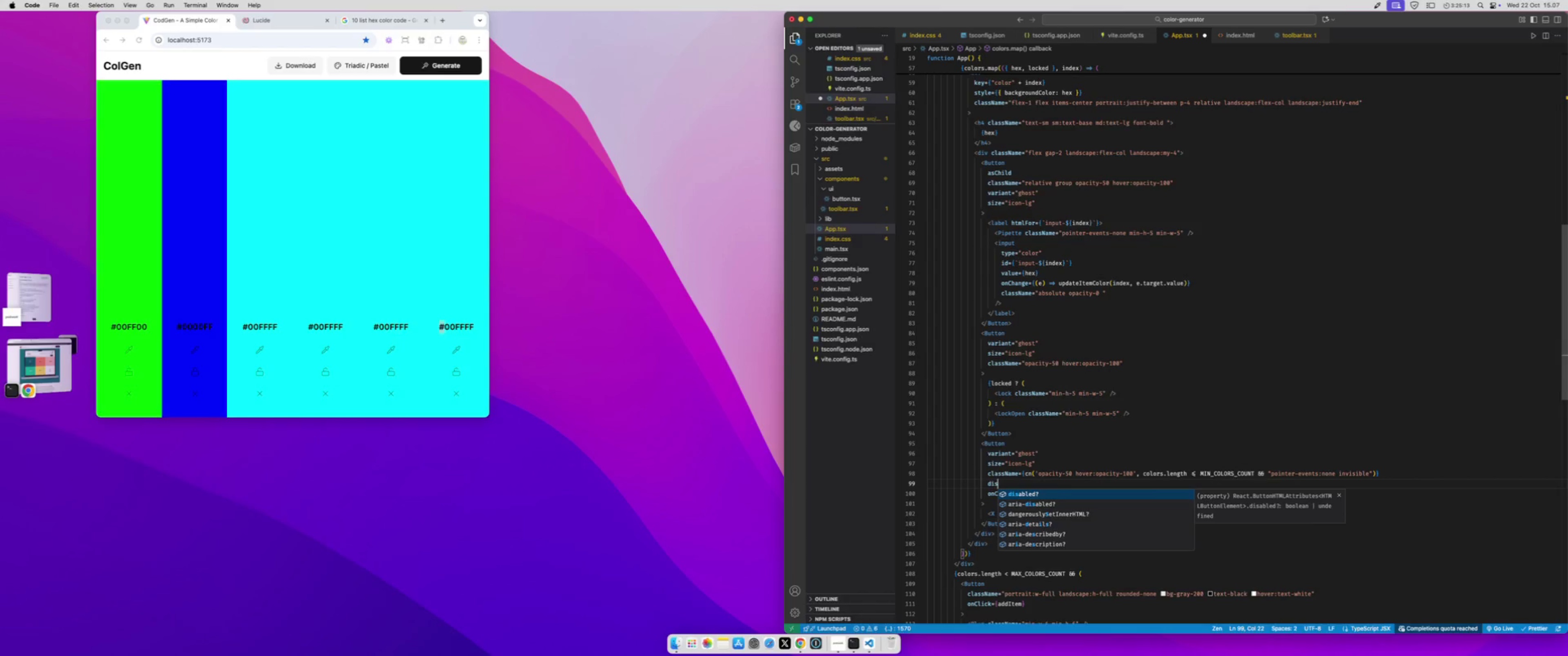 
key(Enter)
 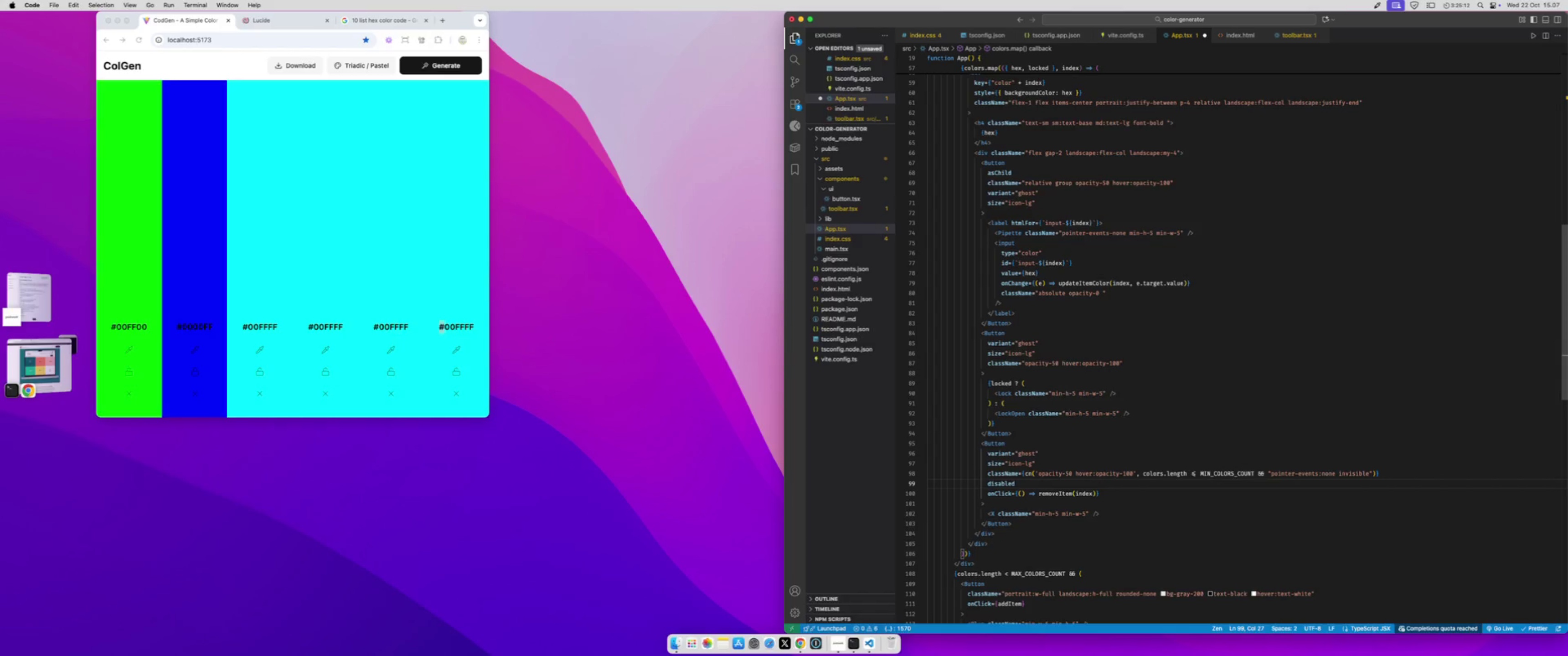 
key(Equal)
 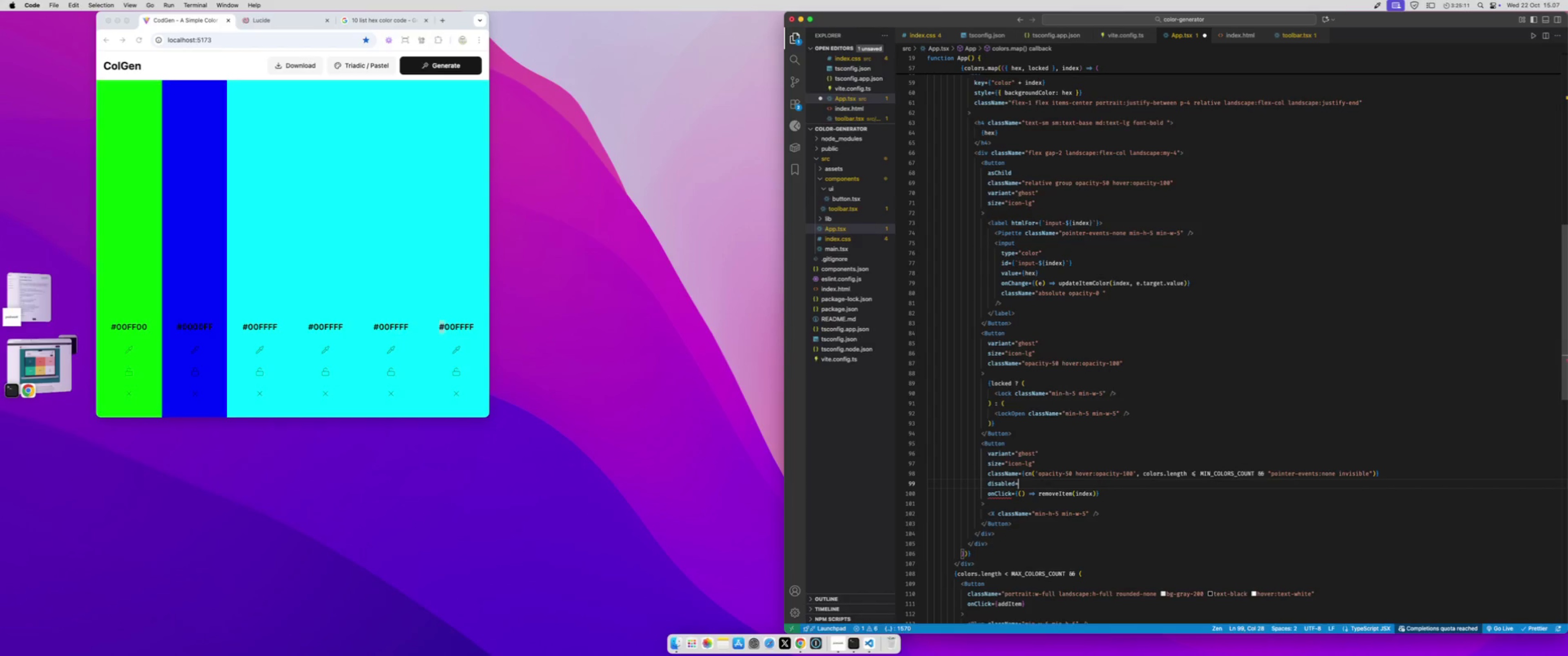 
key(Shift+BracketLeft)
 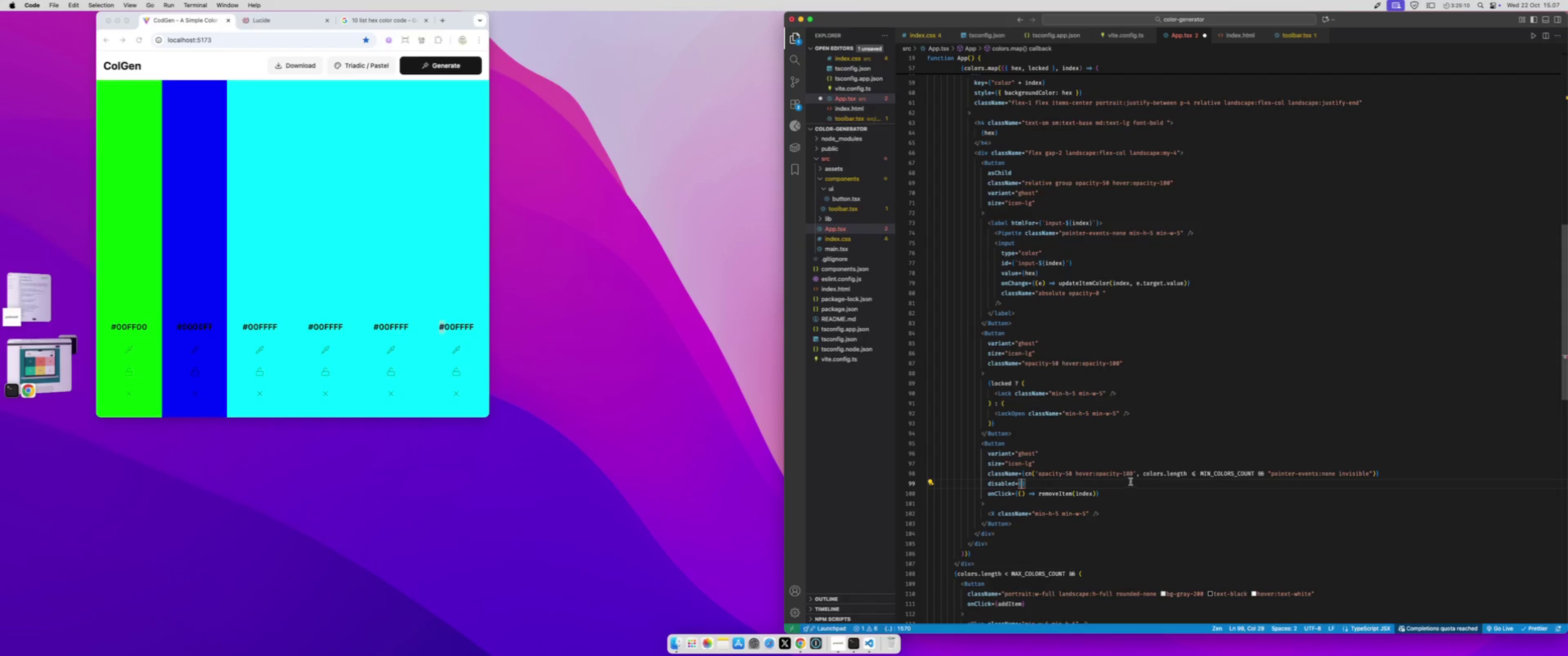 
left_click_drag(start_coordinate=[1143, 472], to_coordinate=[1253, 471])
 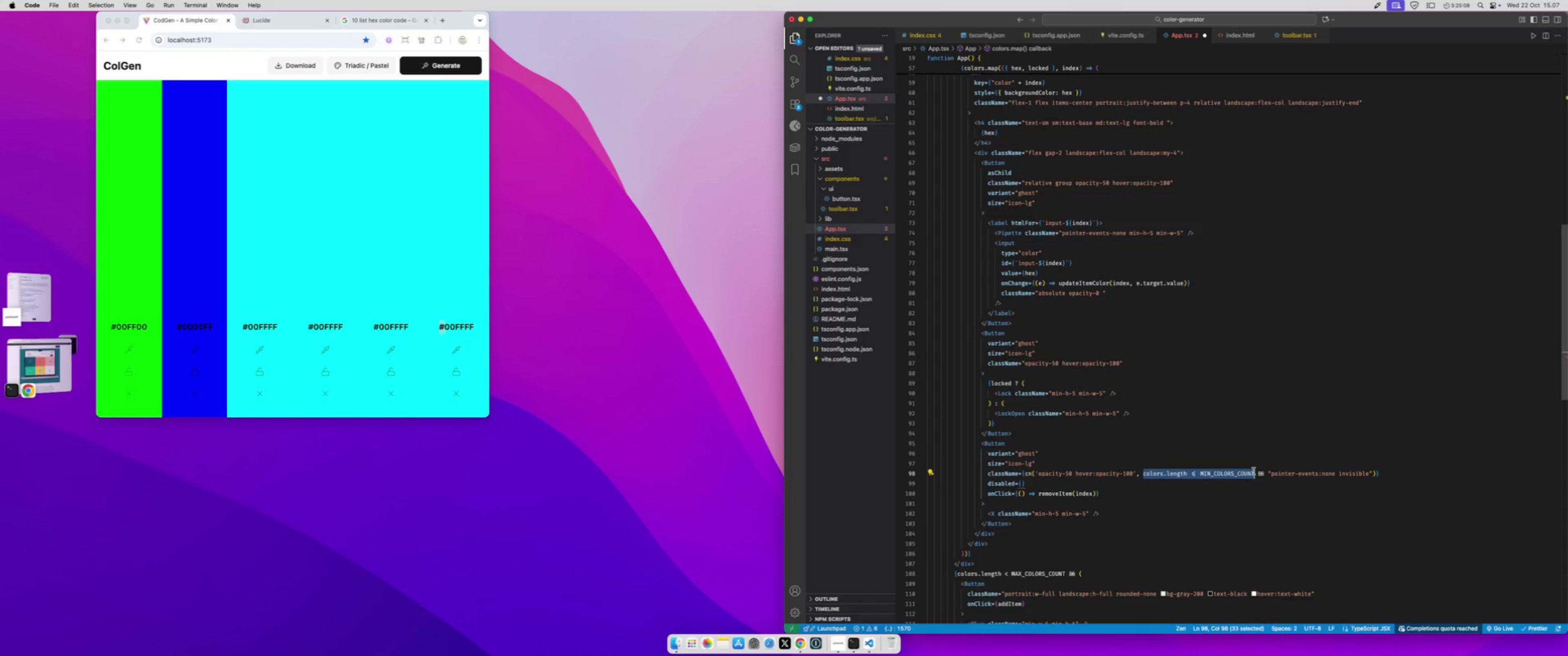 
key(Meta+C)
 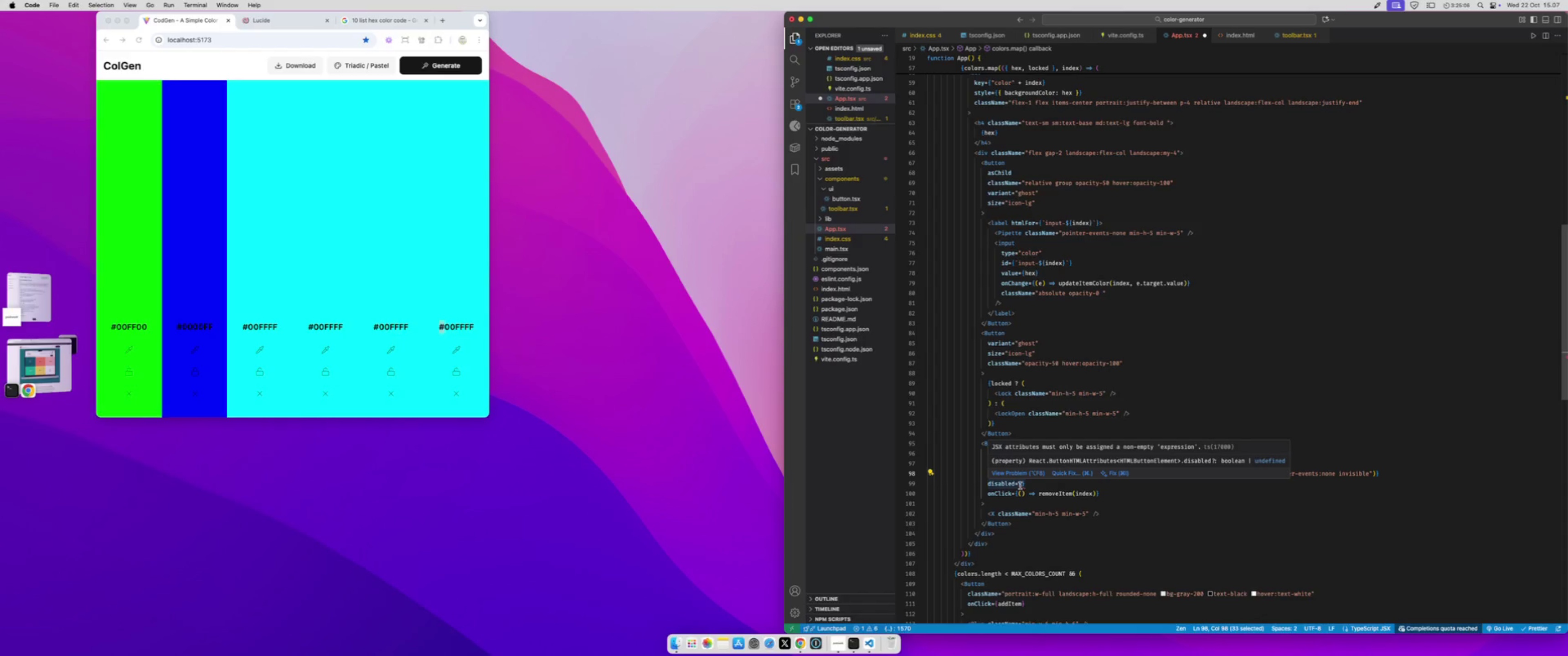 
left_click([1022, 485])
 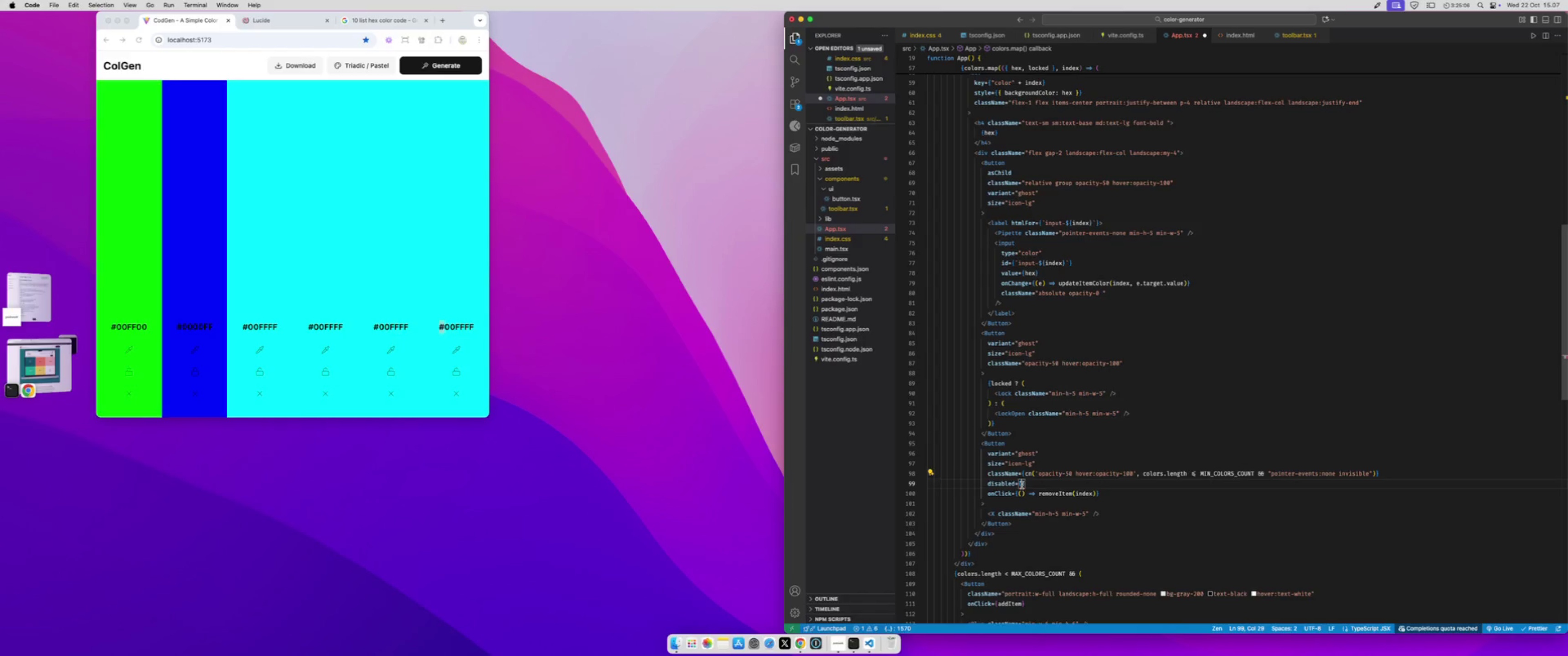 
key(Meta+CommandLeft)
 